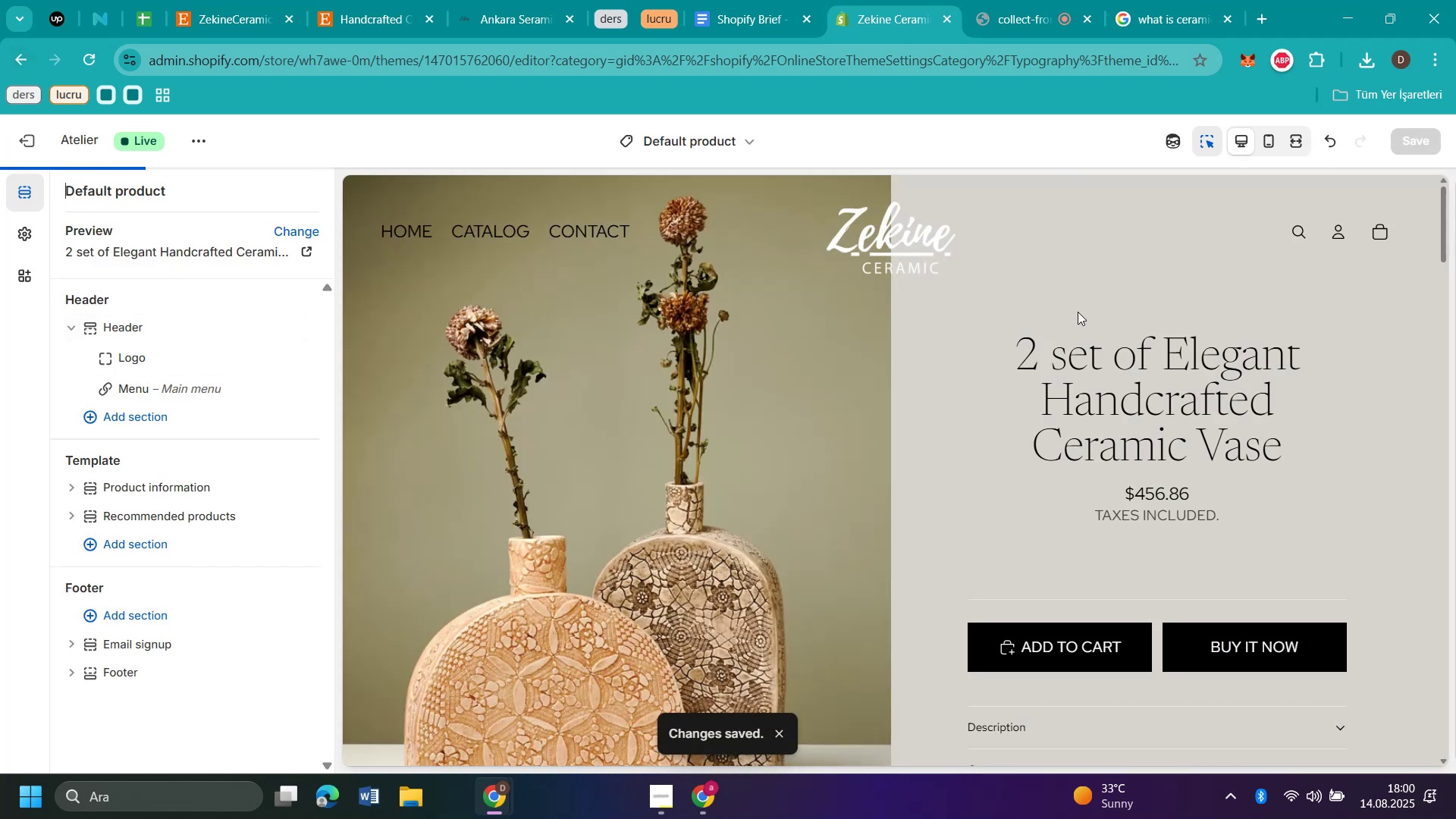 
left_click([407, 227])
 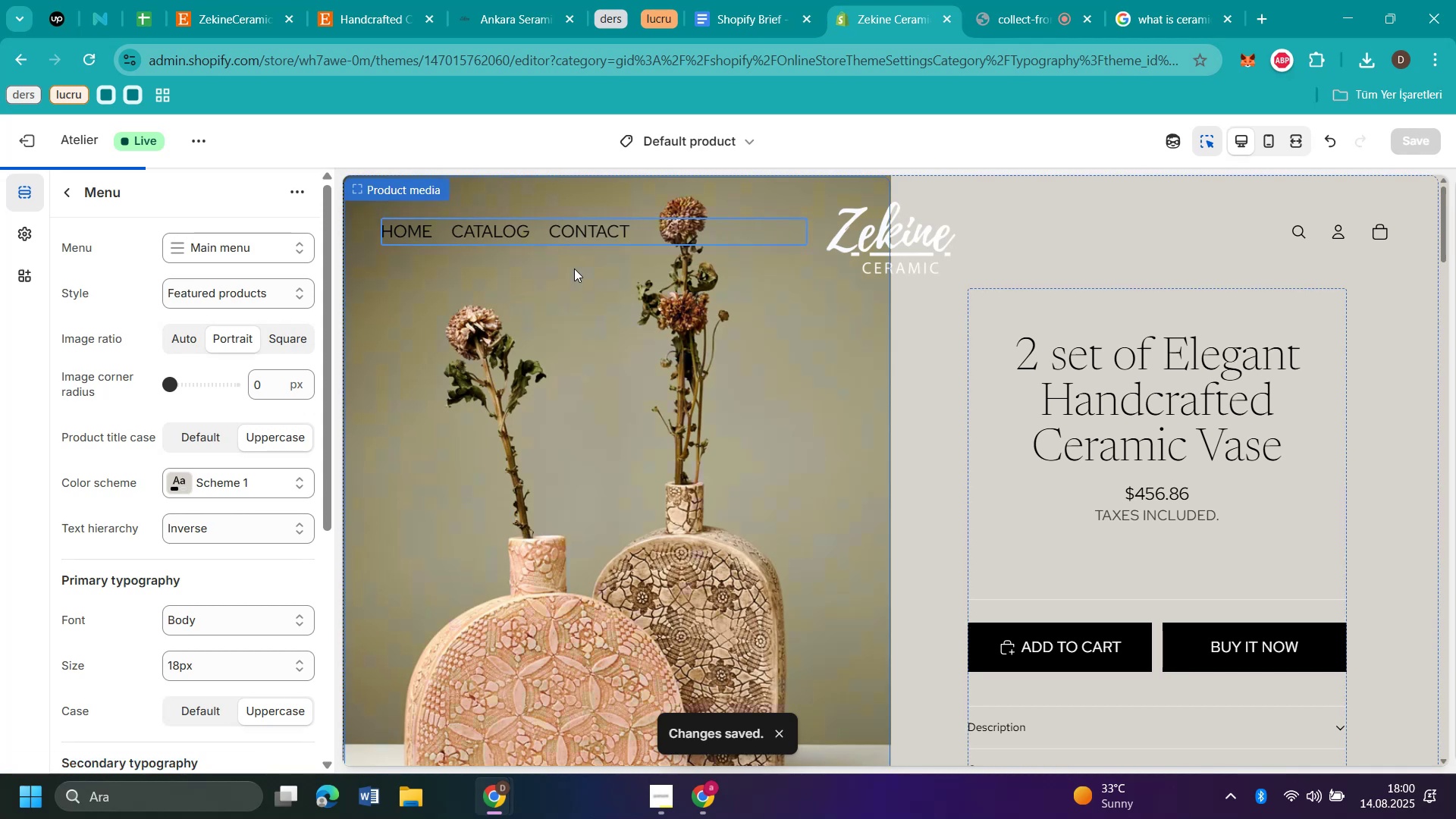 
left_click([398, 232])
 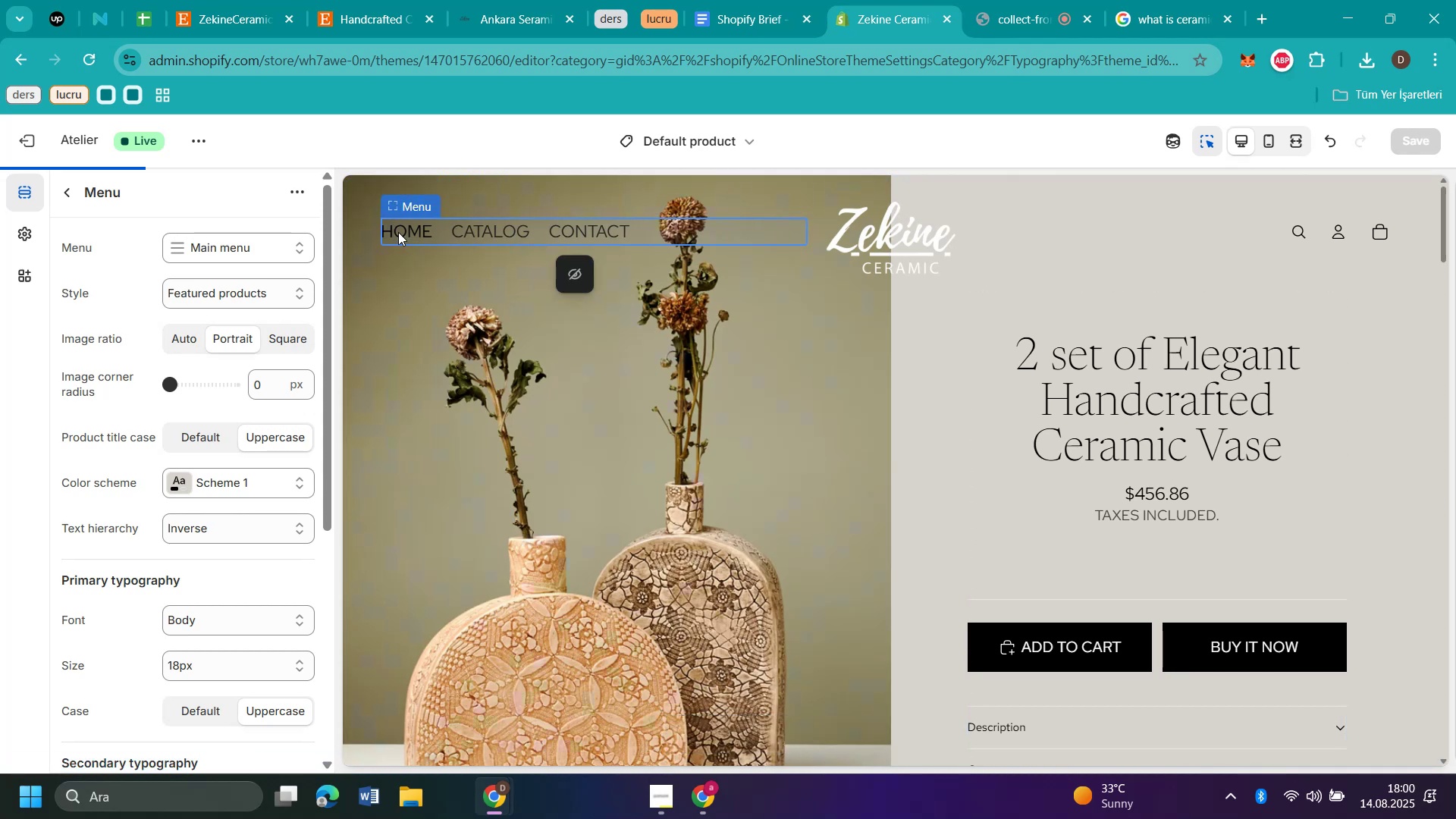 
left_click([398, 232])
 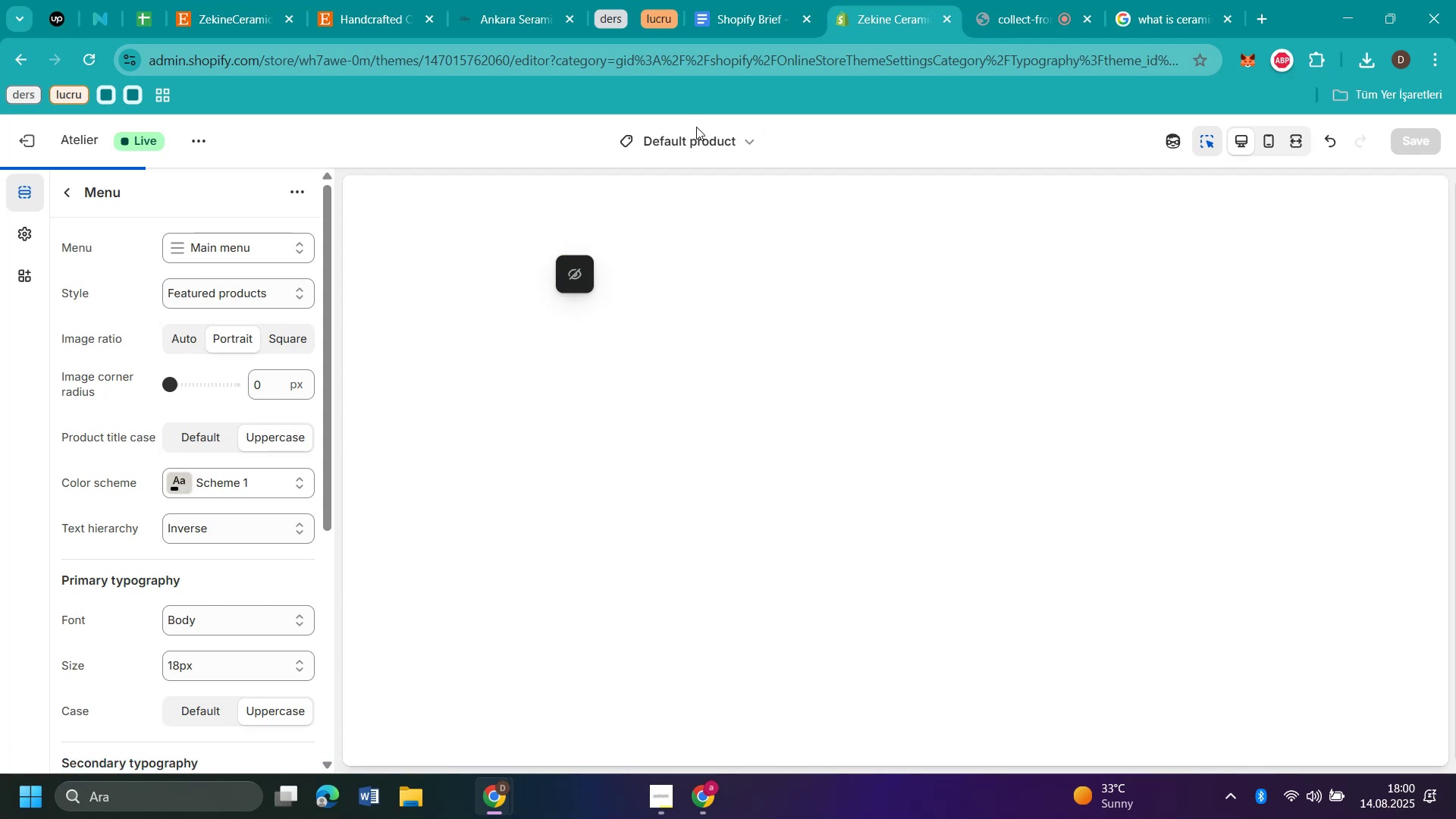 
scroll: coordinate [896, 368], scroll_direction: down, amount: 15.0
 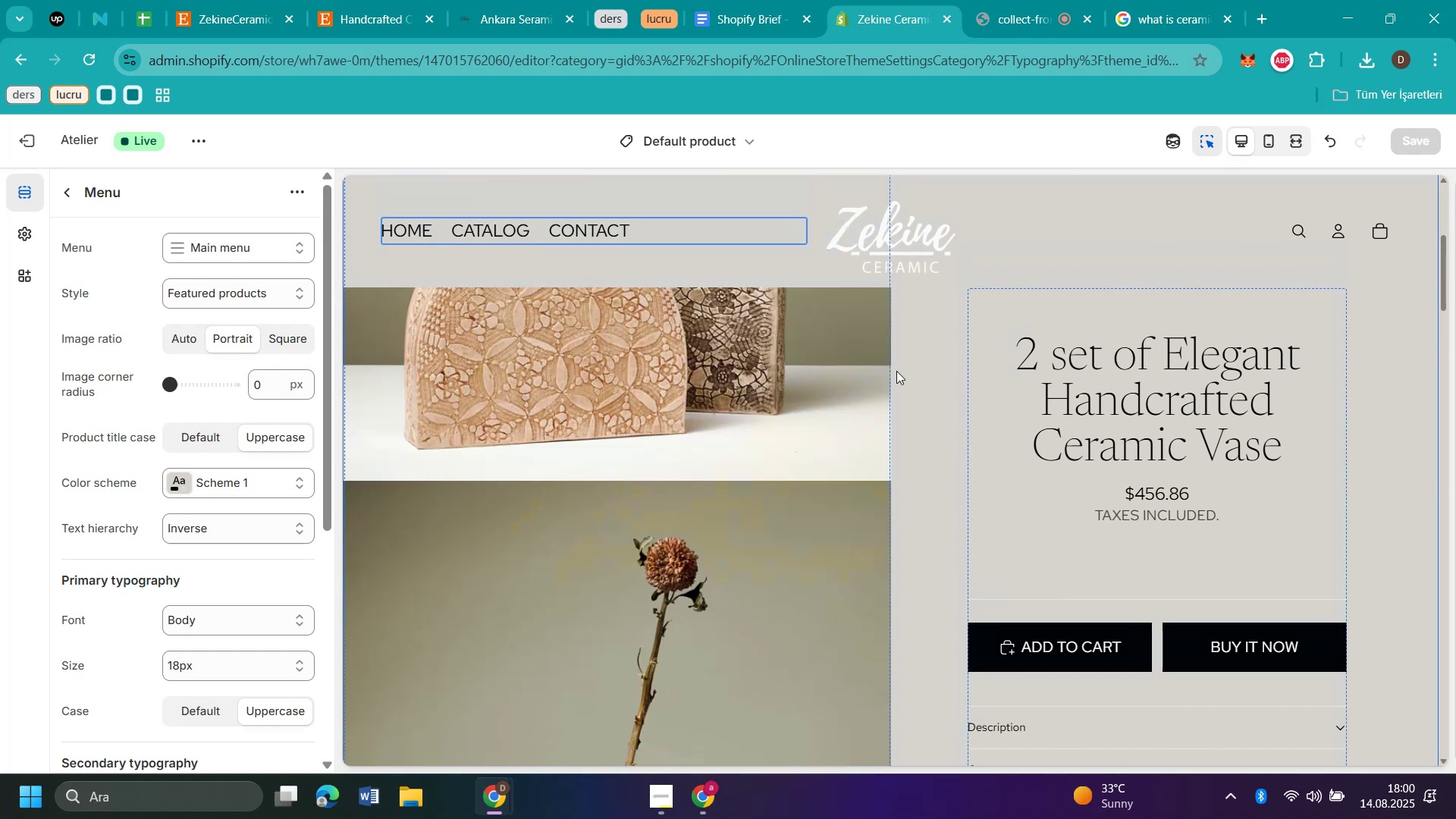 
scroll: coordinate [858, 270], scroll_direction: up, amount: 6.0
 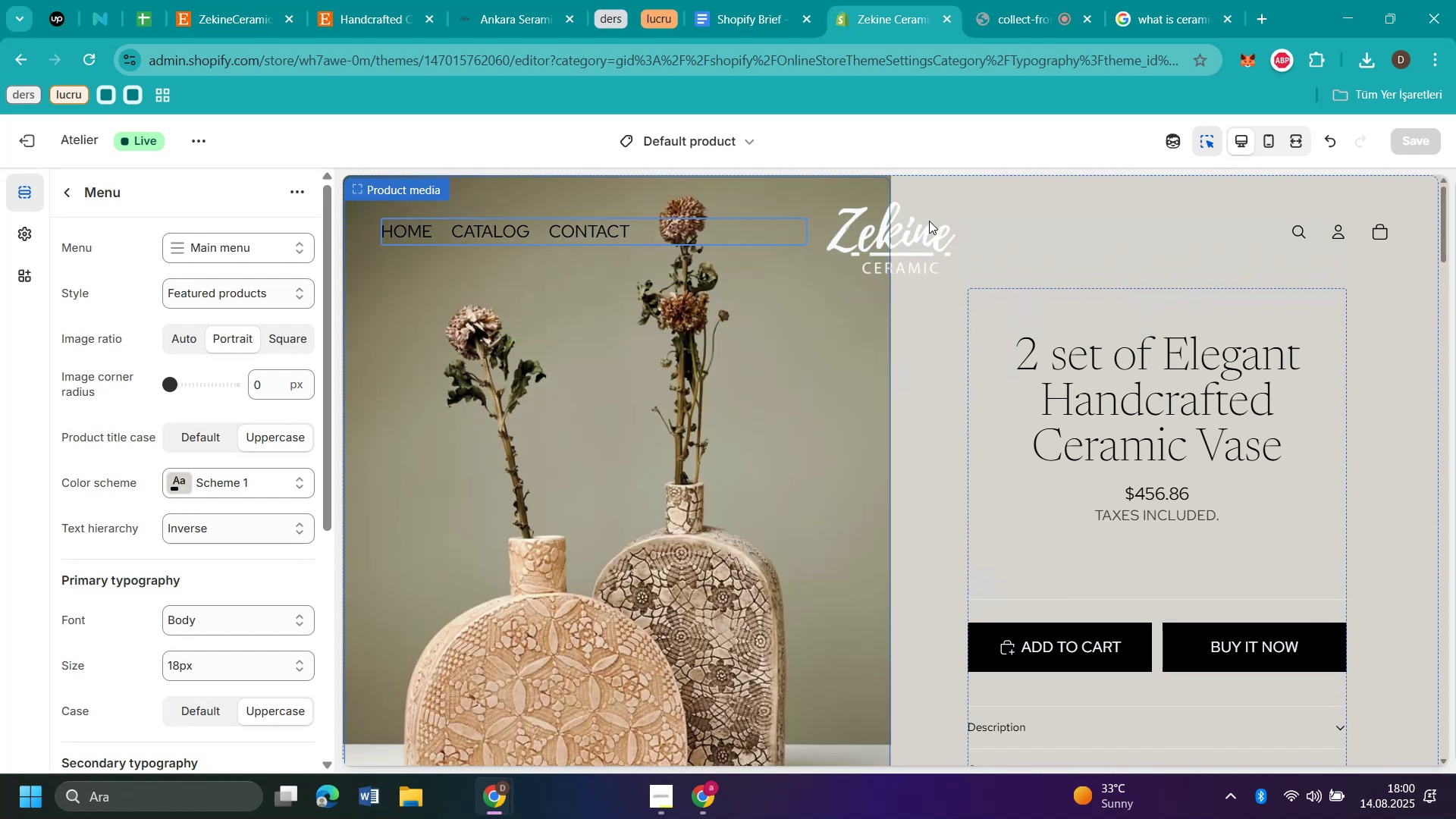 
left_click([929, 221])
 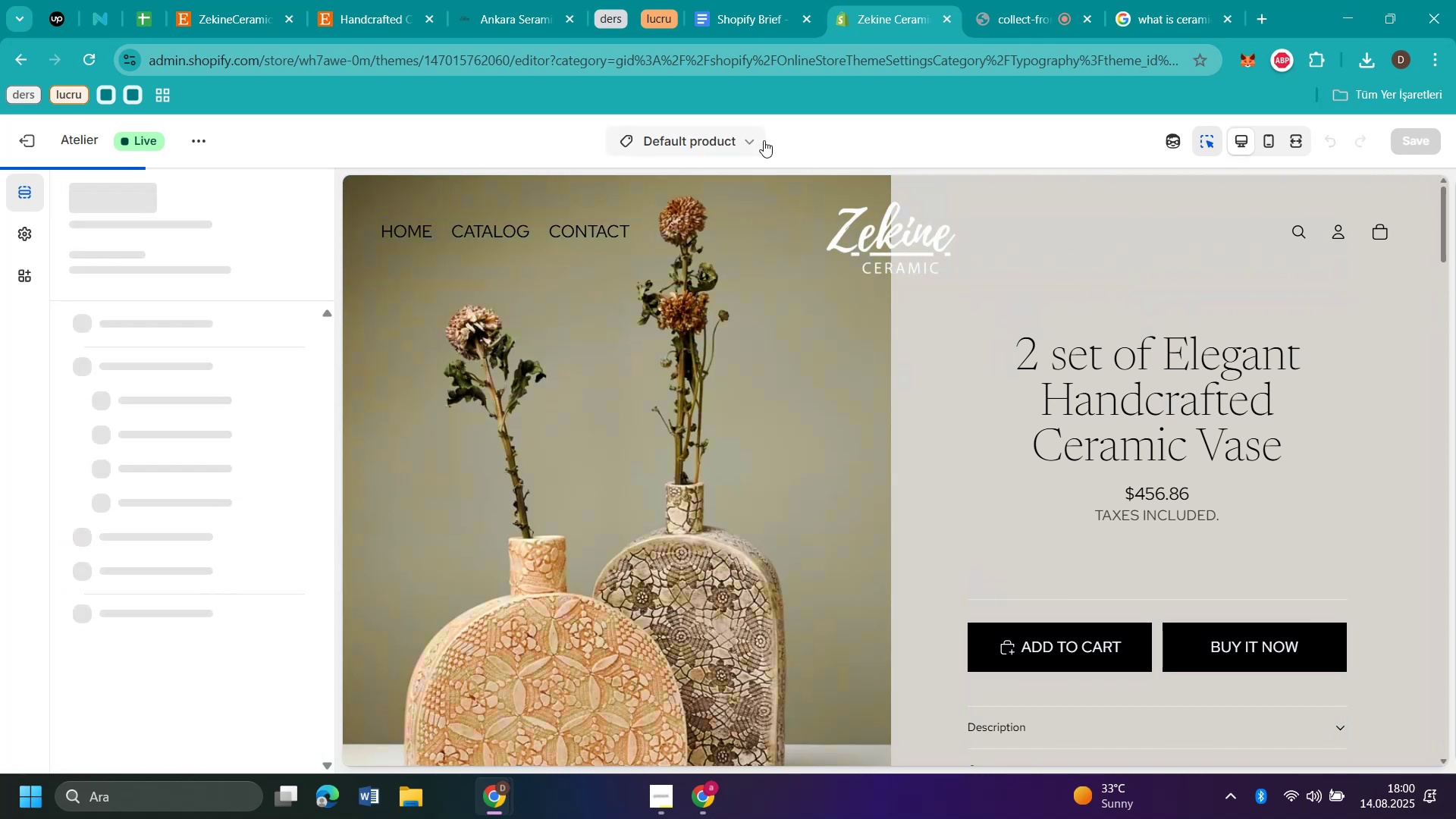 
scroll: coordinate [937, 462], scroll_direction: down, amount: 10.0
 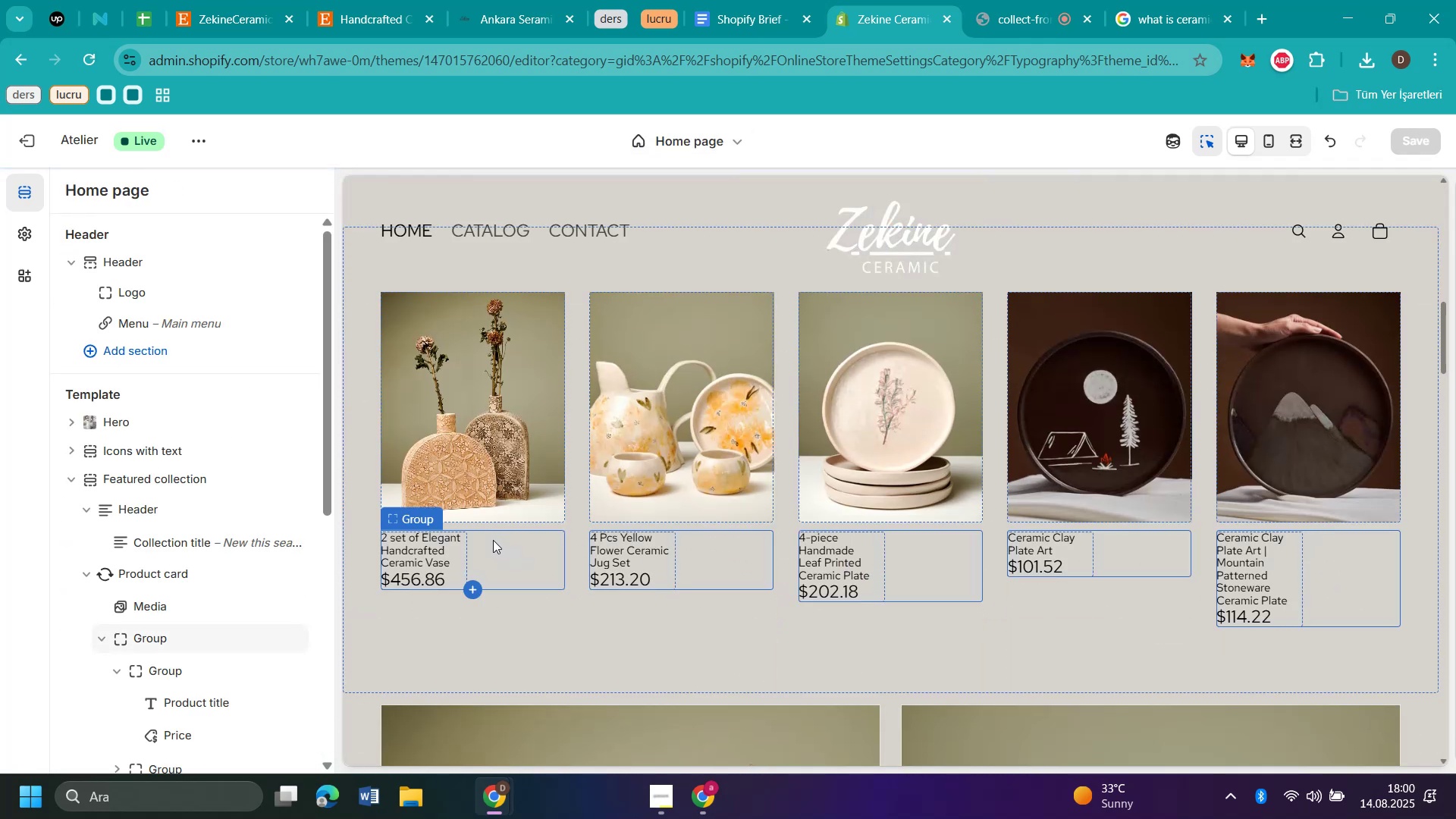 
left_click([491, 540])
 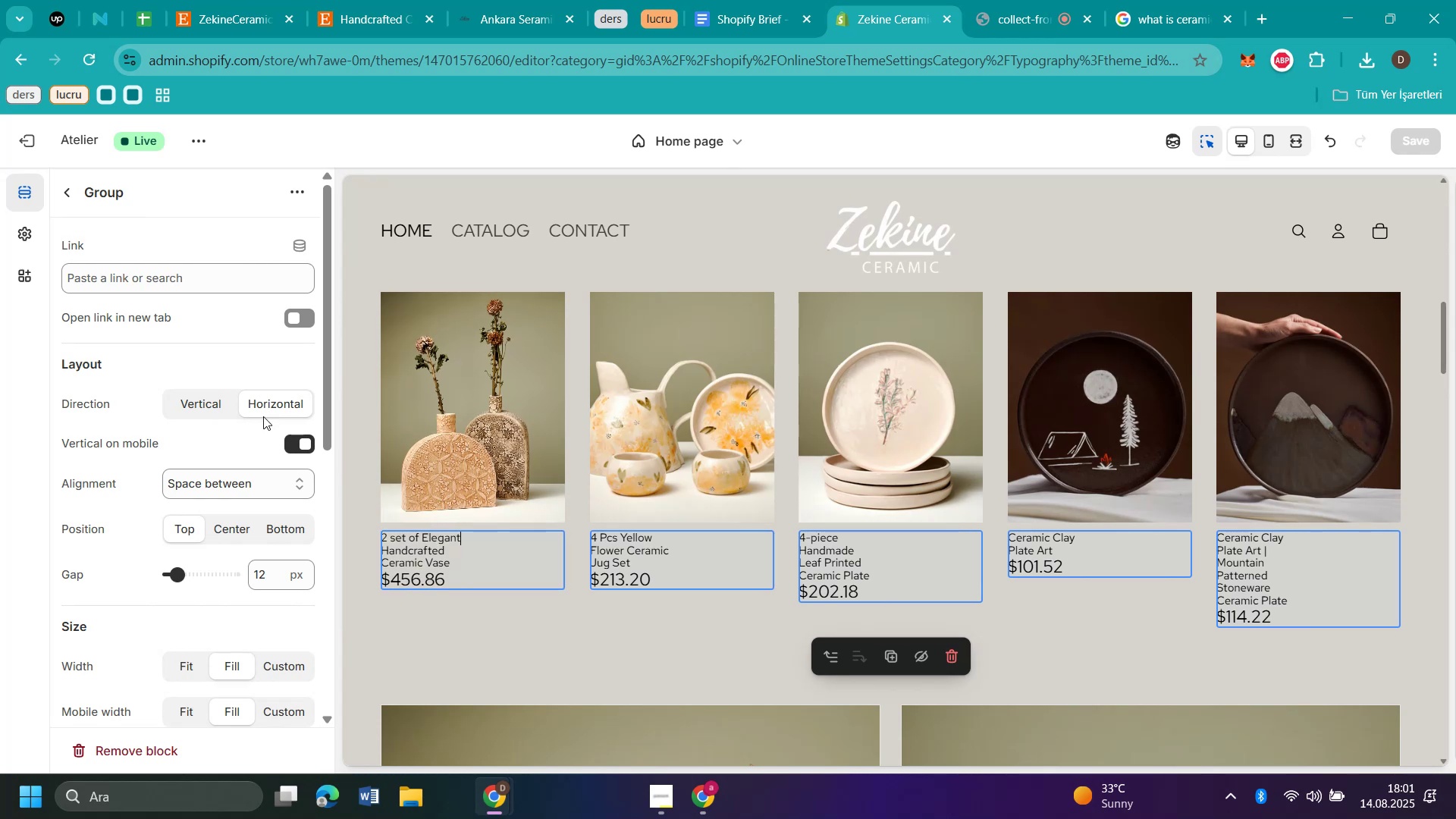 
left_click([202, 402])
 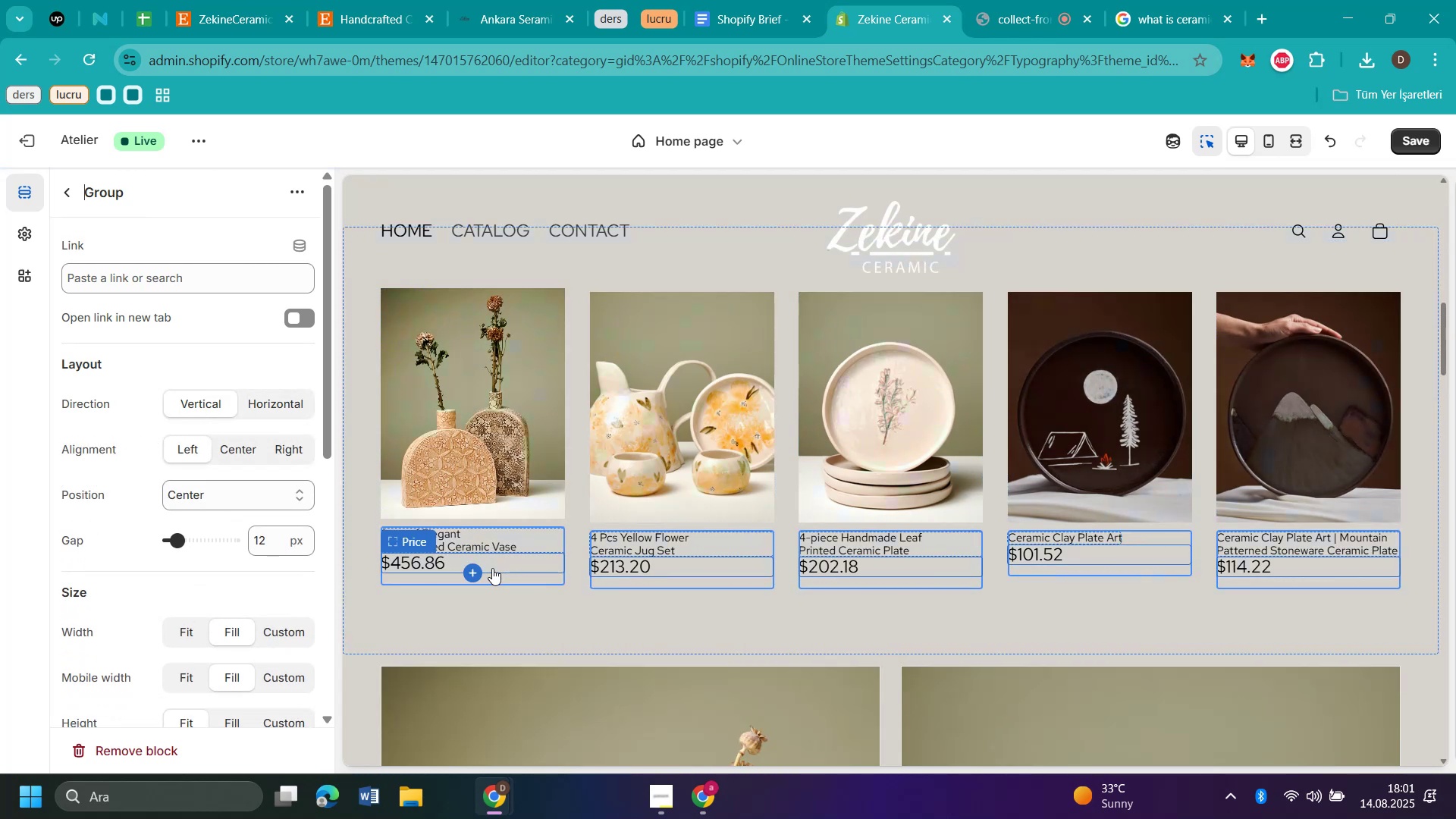 
wait(7.73)
 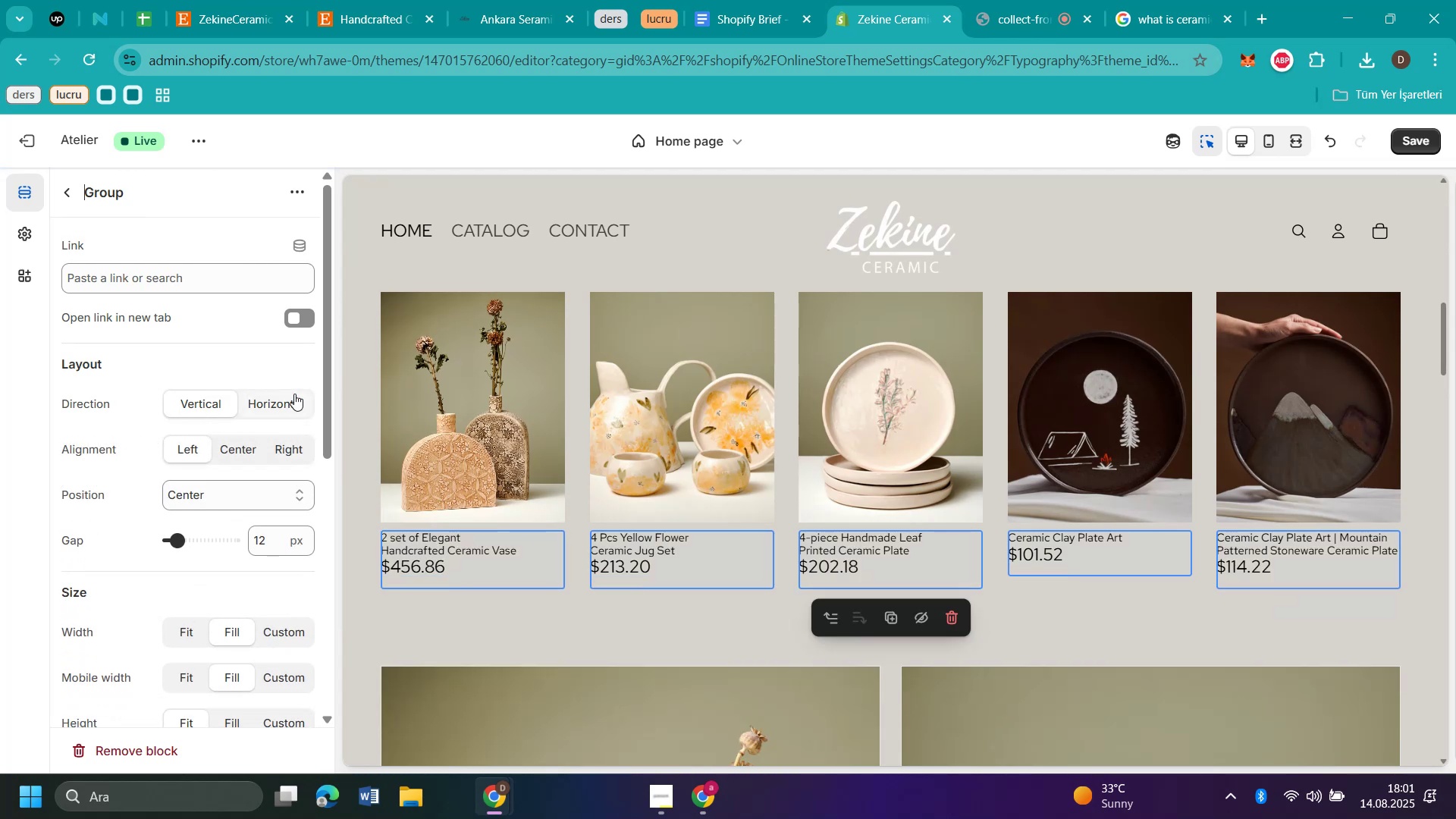 
scroll: coordinate [287, 525], scroll_direction: down, amount: 2.0
 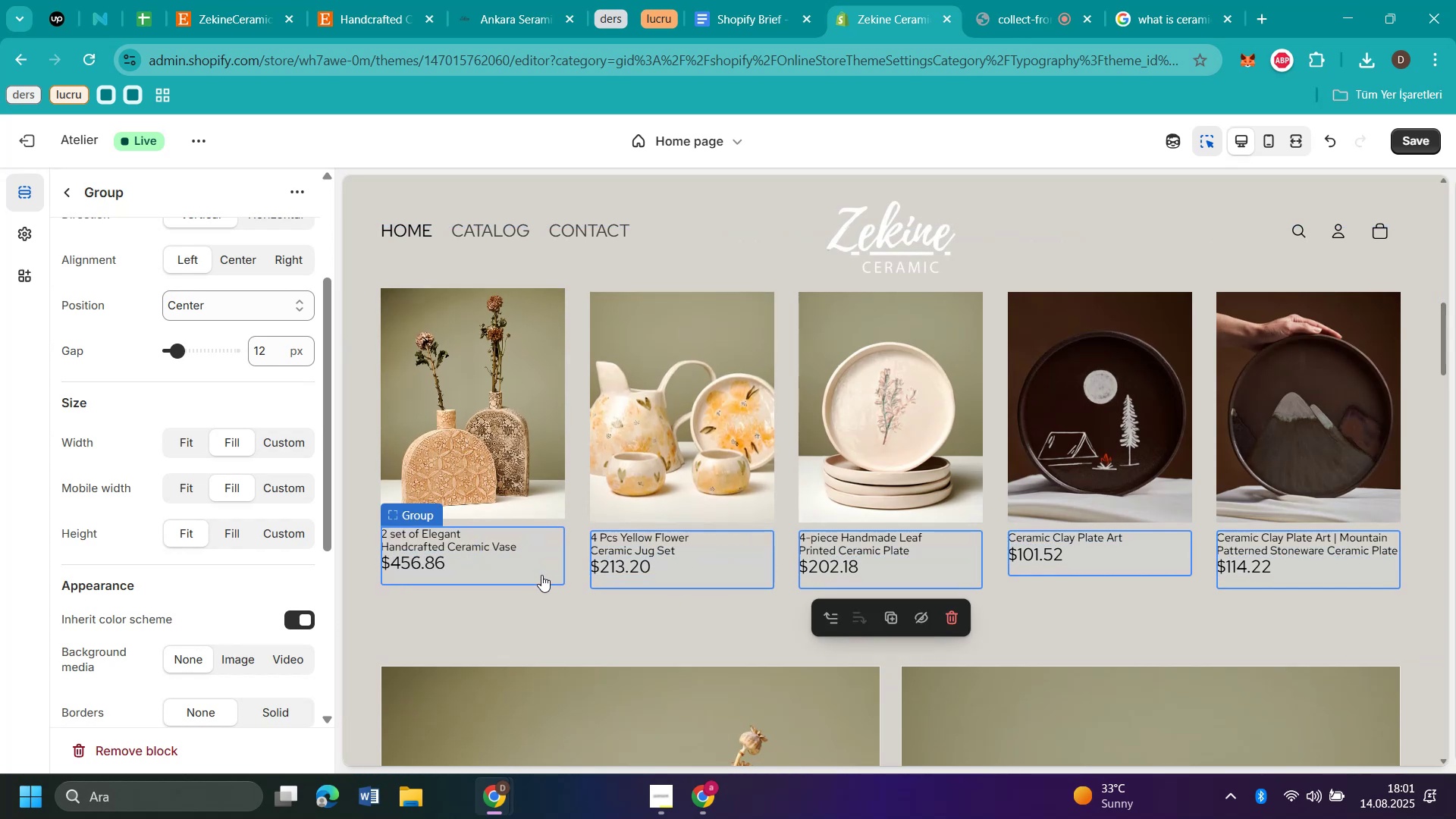 
left_click([537, 539])
 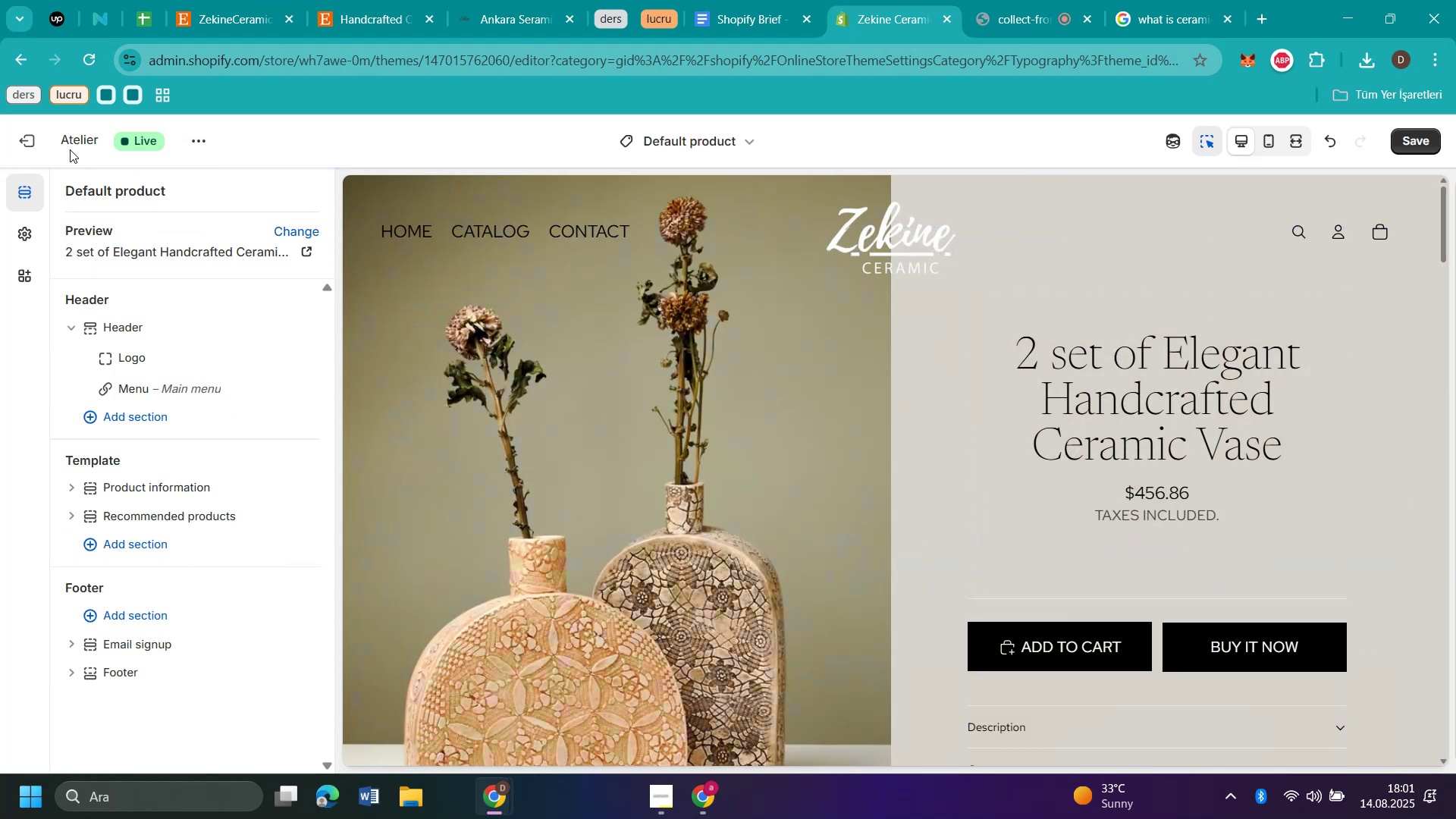 
left_click([734, 141])
 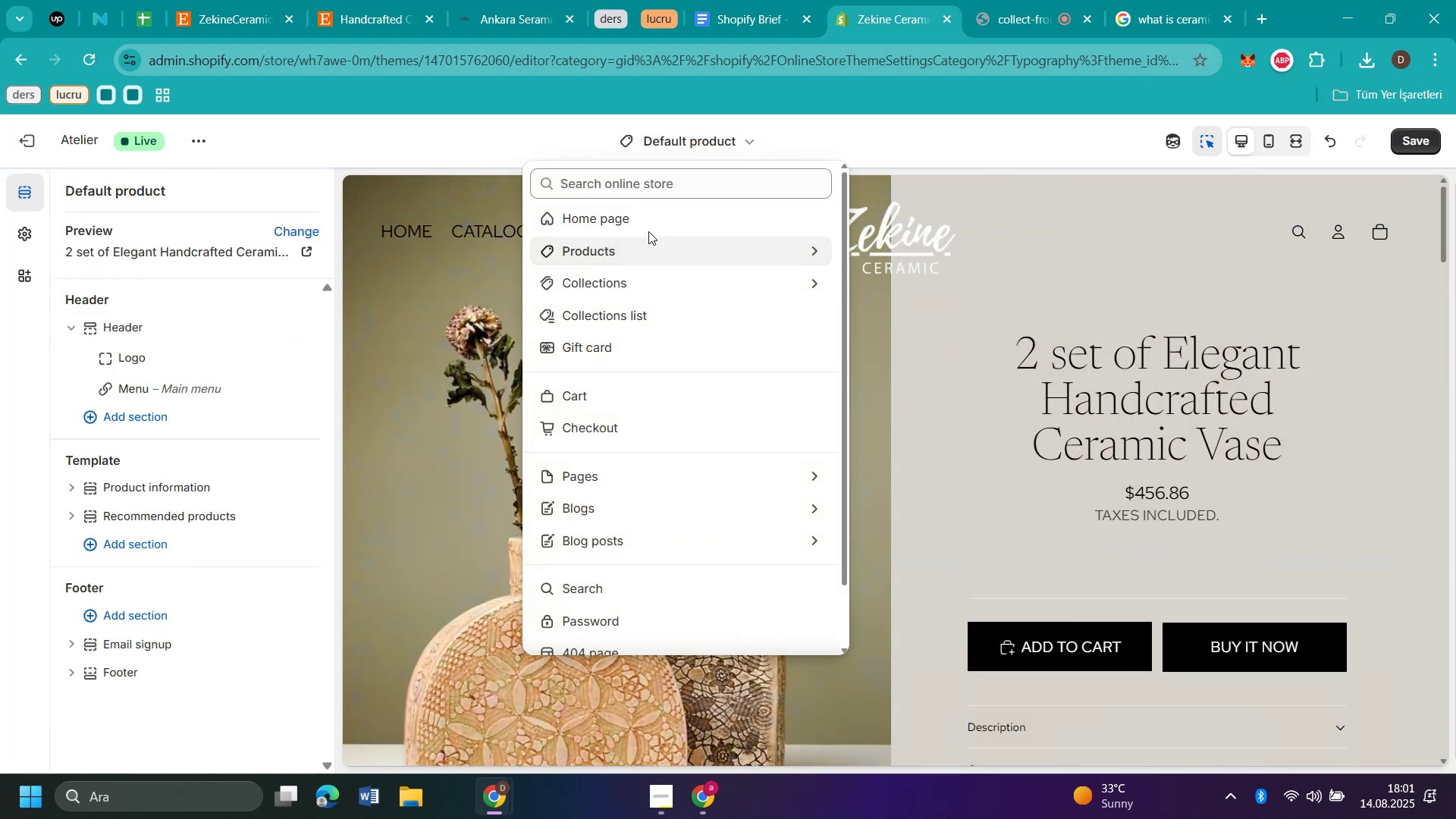 
left_click([645, 218])
 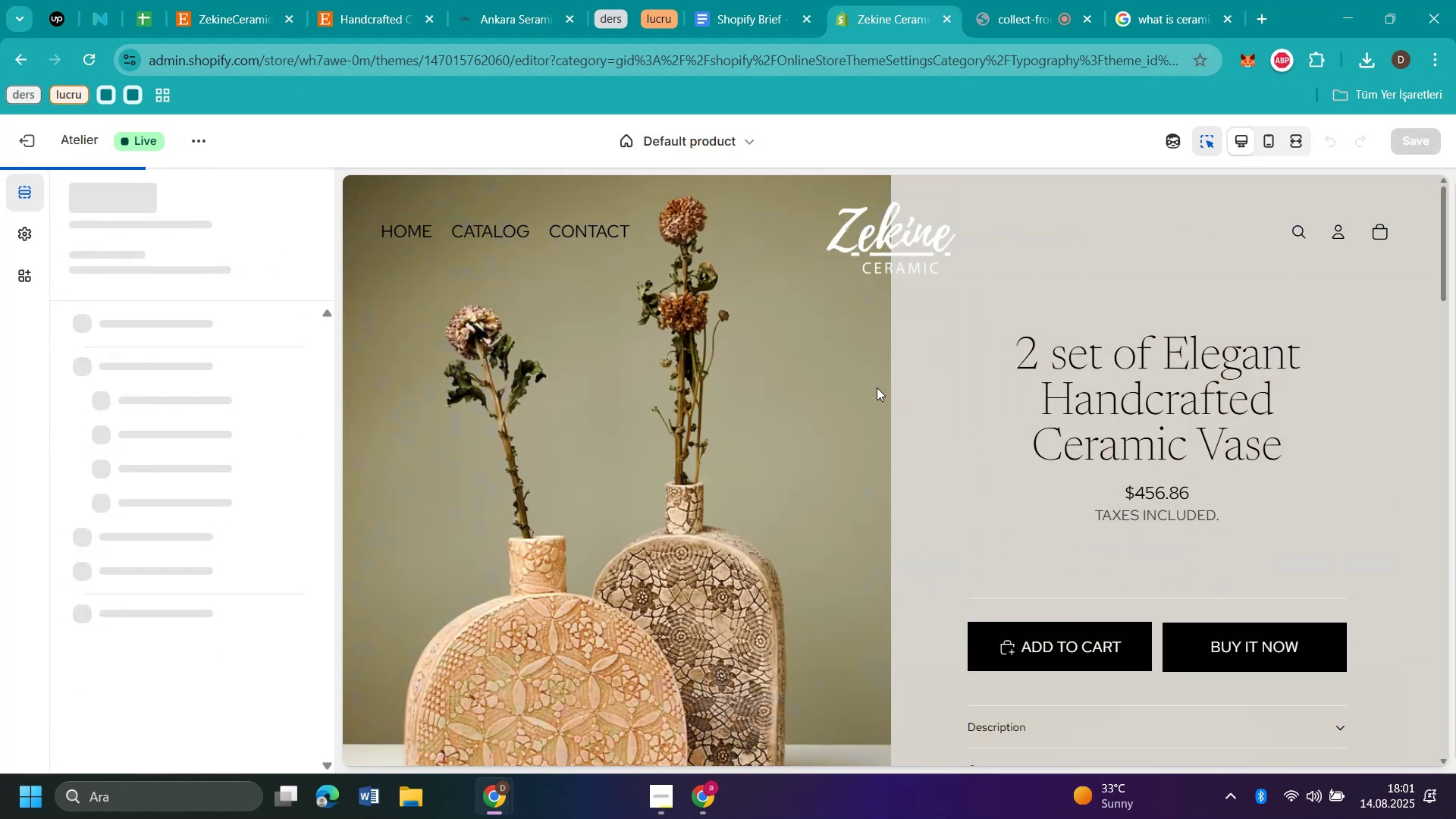 
scroll: coordinate [875, 392], scroll_direction: down, amount: 12.0
 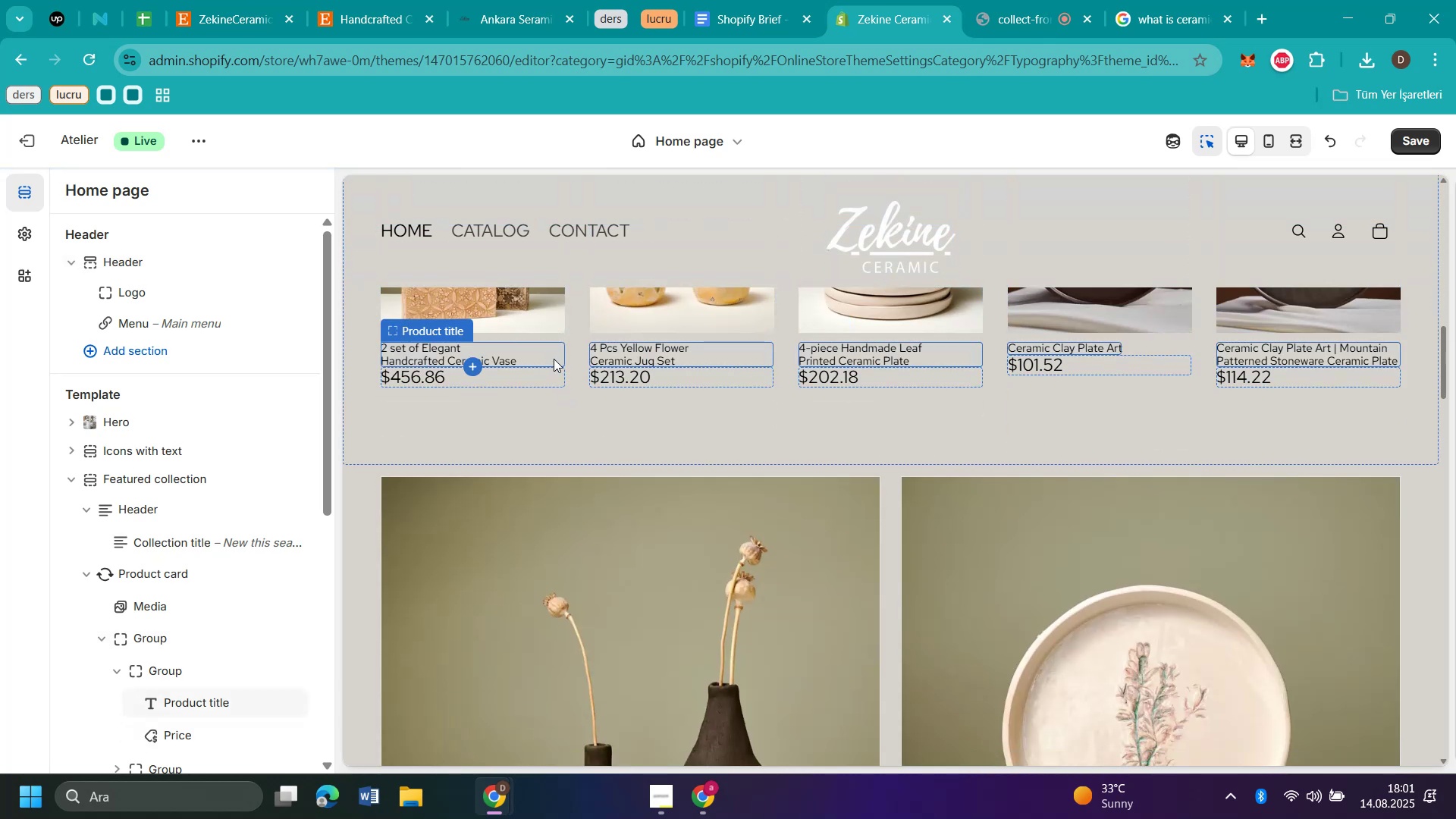 
mouse_move([365, 378])
 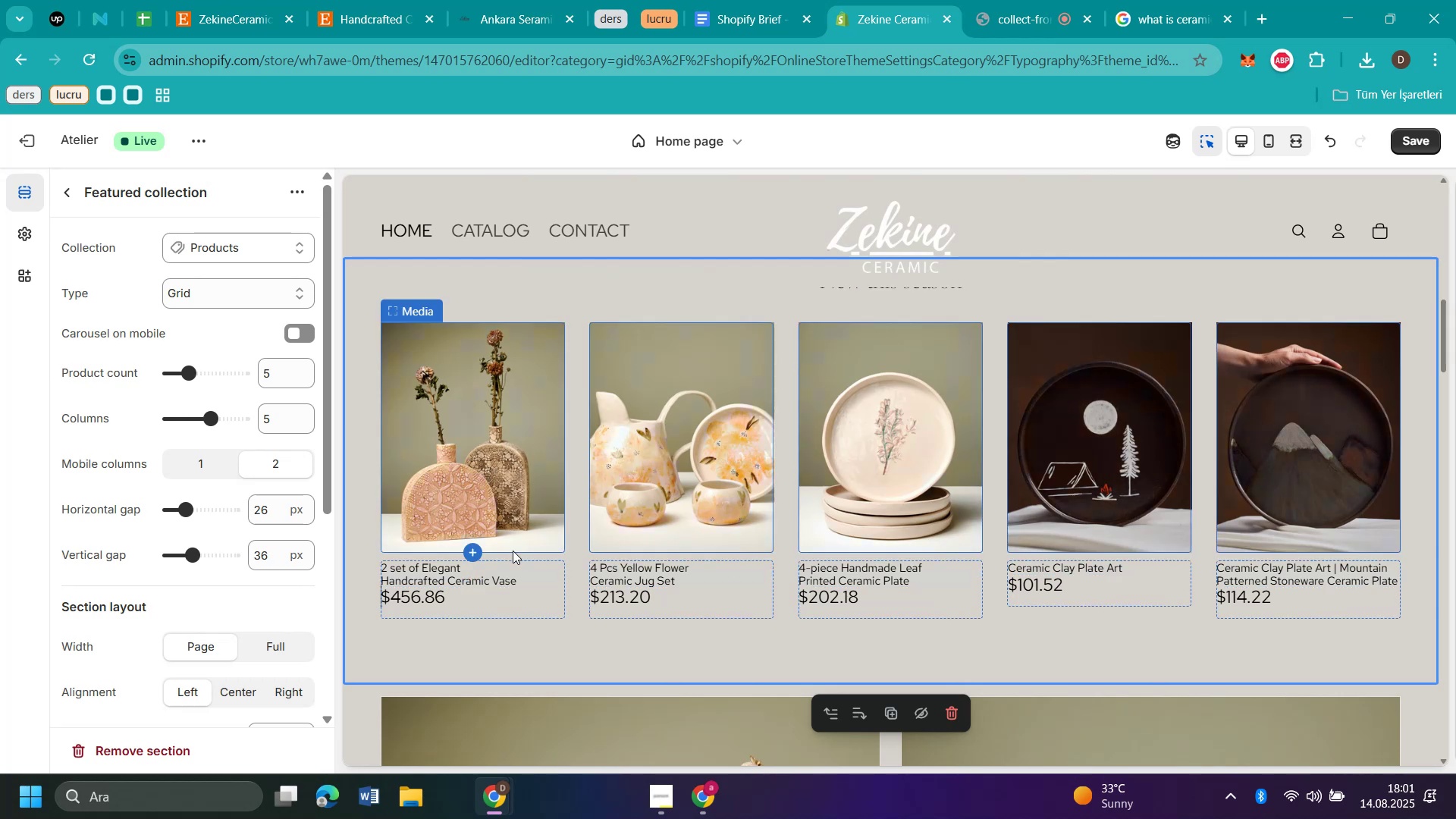 
left_click([515, 552])
 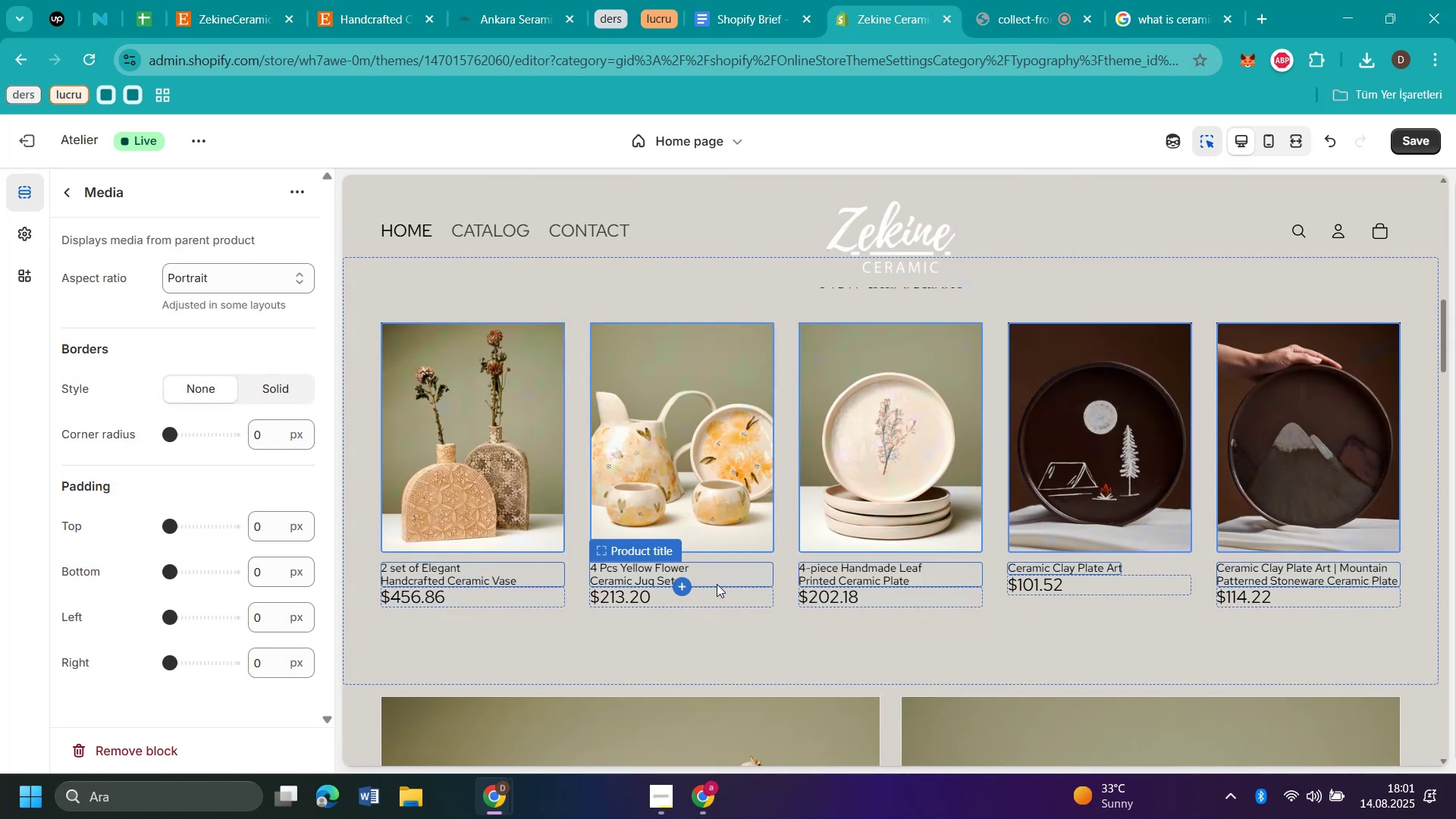 
wait(6.34)
 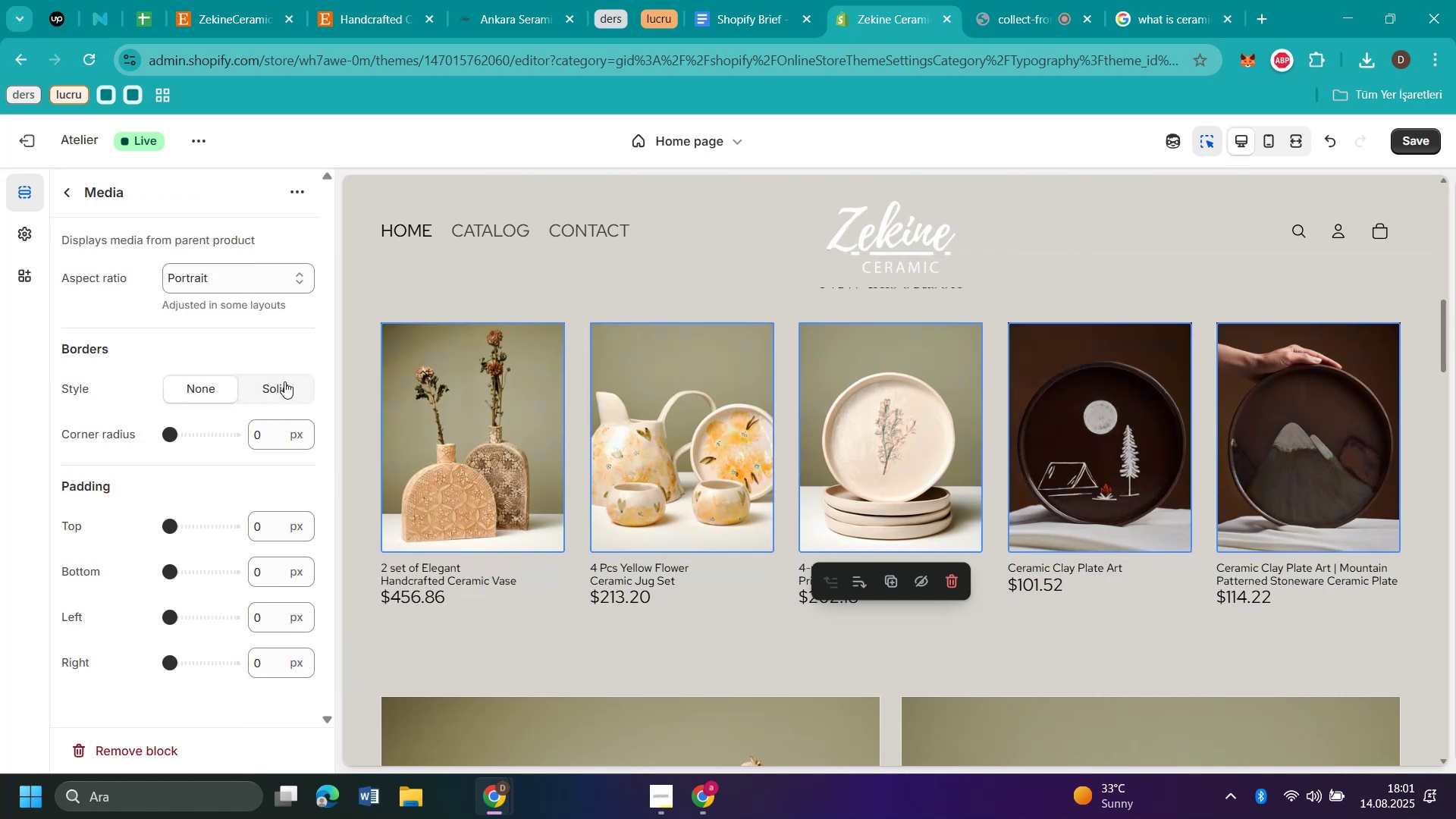 
left_click([712, 571])
 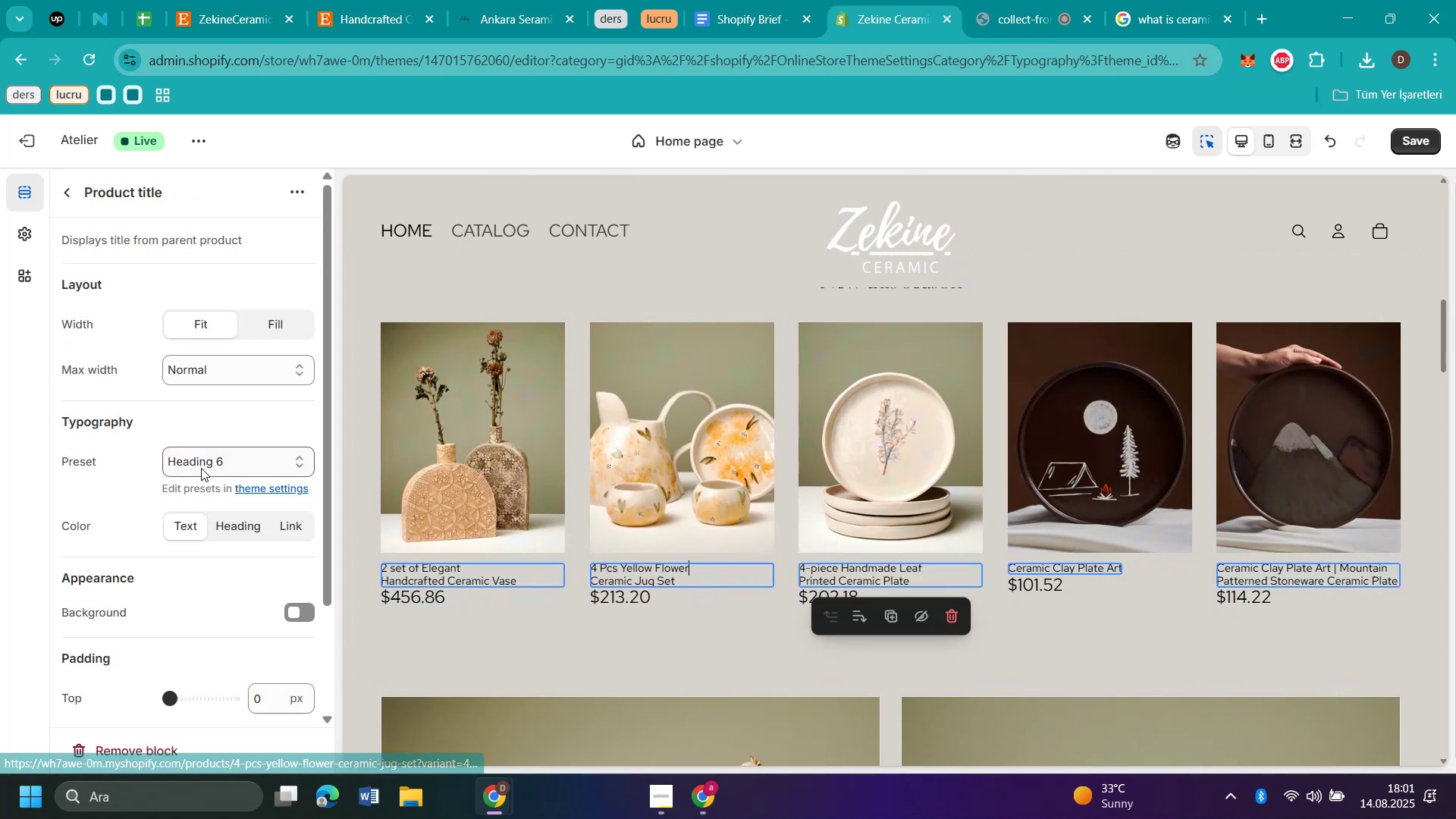 
left_click([201, 468])
 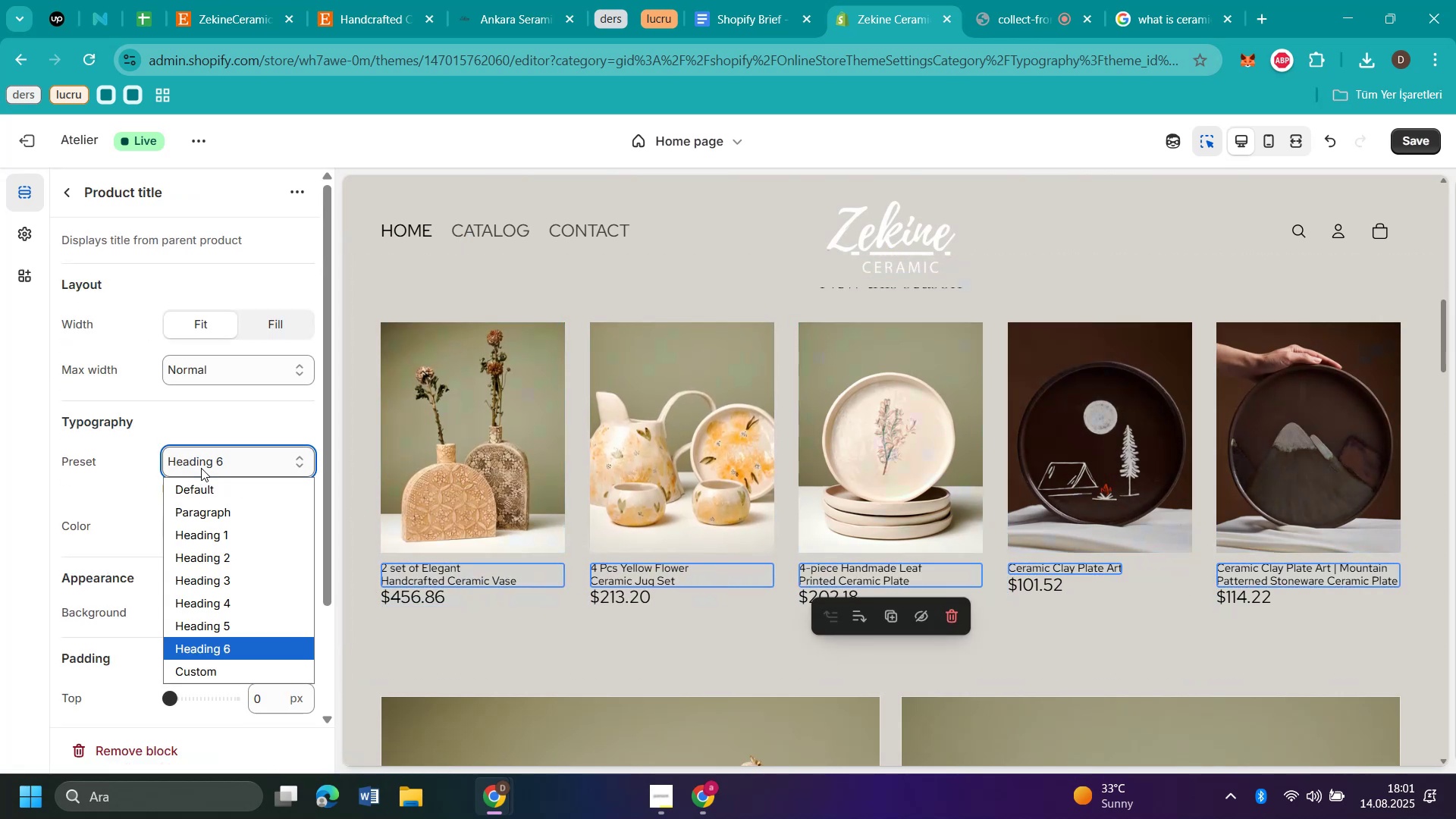 
left_click([201, 468])
 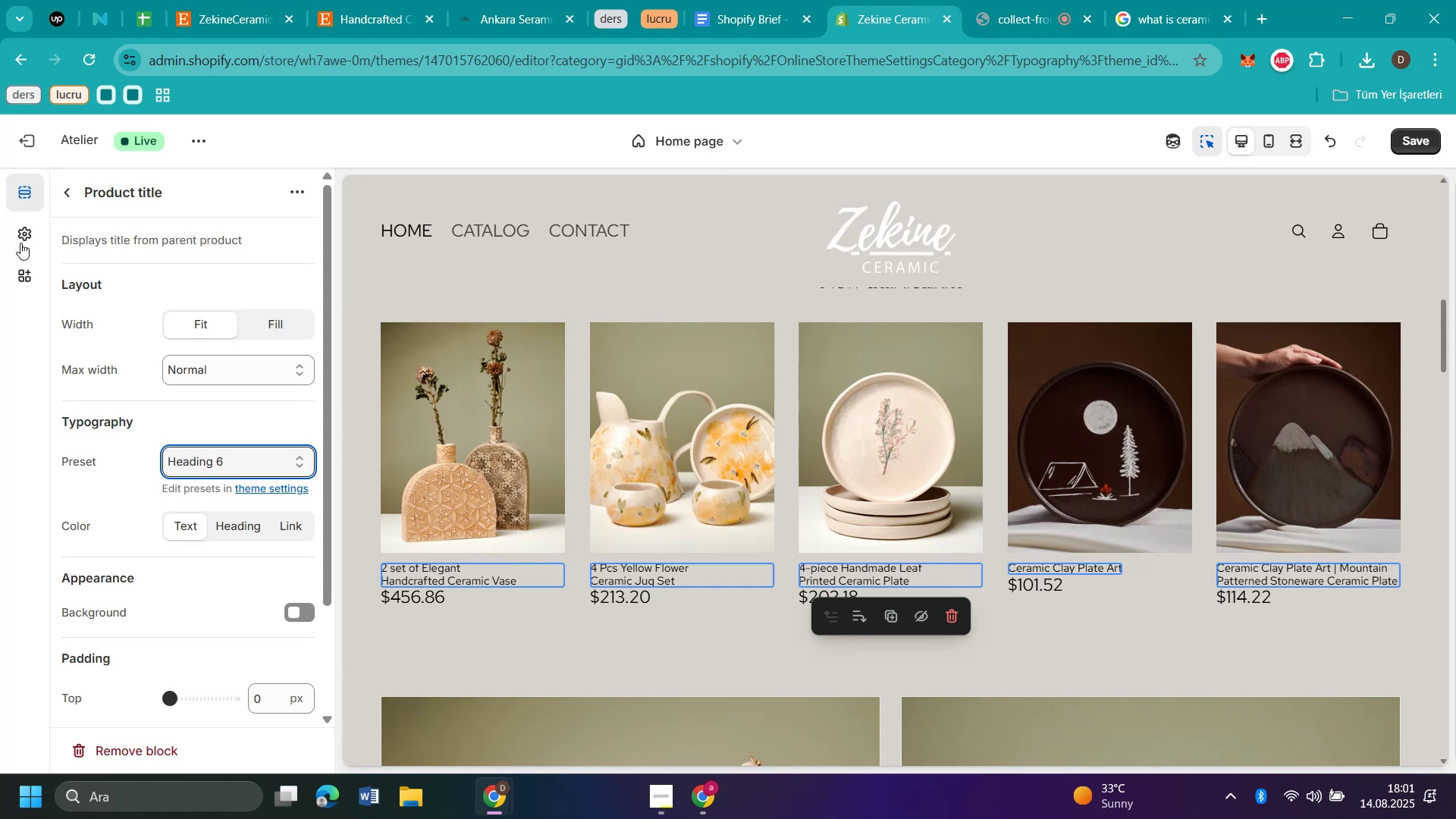 
mouse_move([36, 240])
 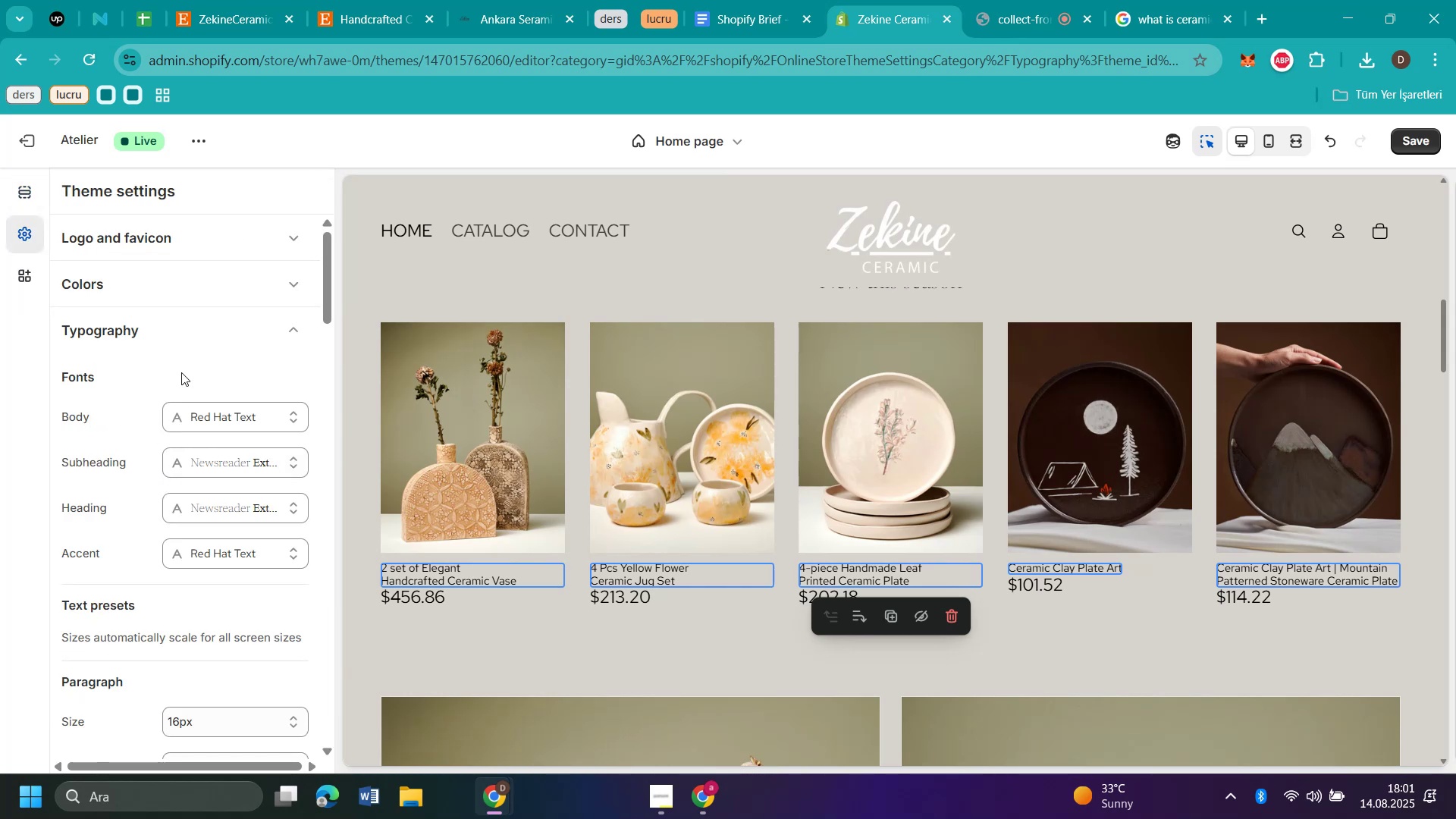 
scroll: coordinate [186, 373], scroll_direction: down, amount: 15.0
 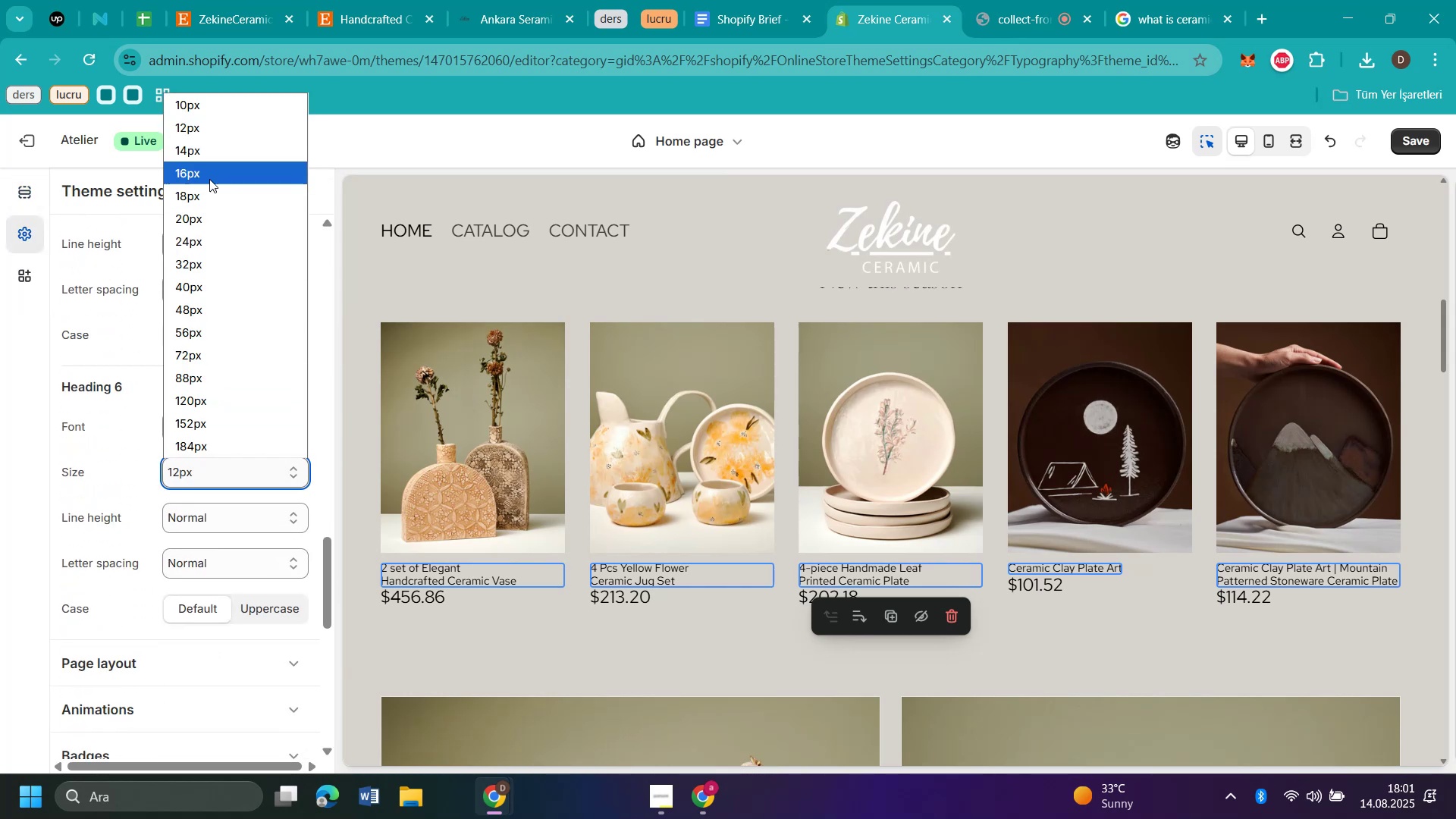 
left_click([213, 158])
 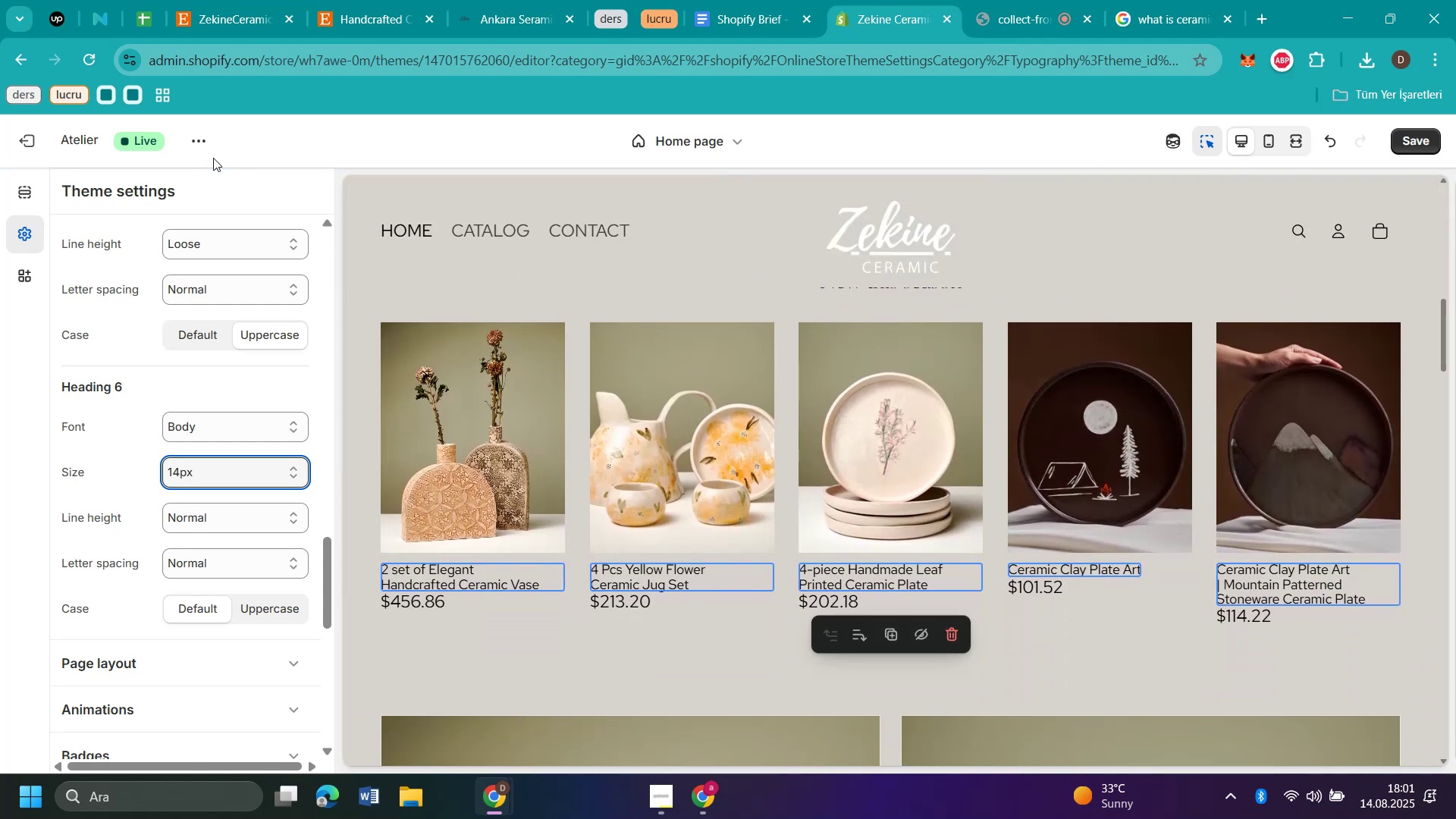 
wait(5.56)
 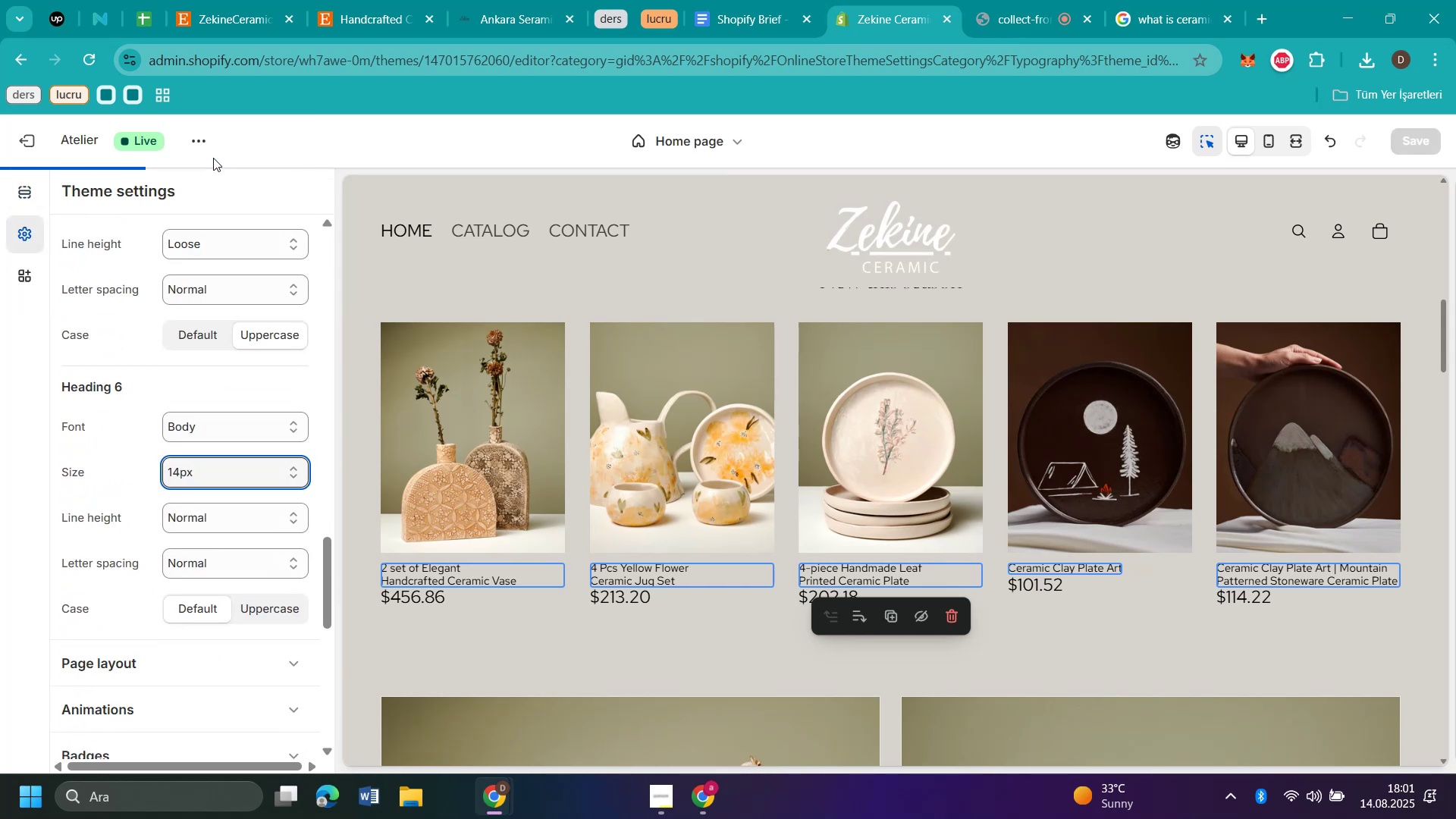 
left_click([1412, 138])
 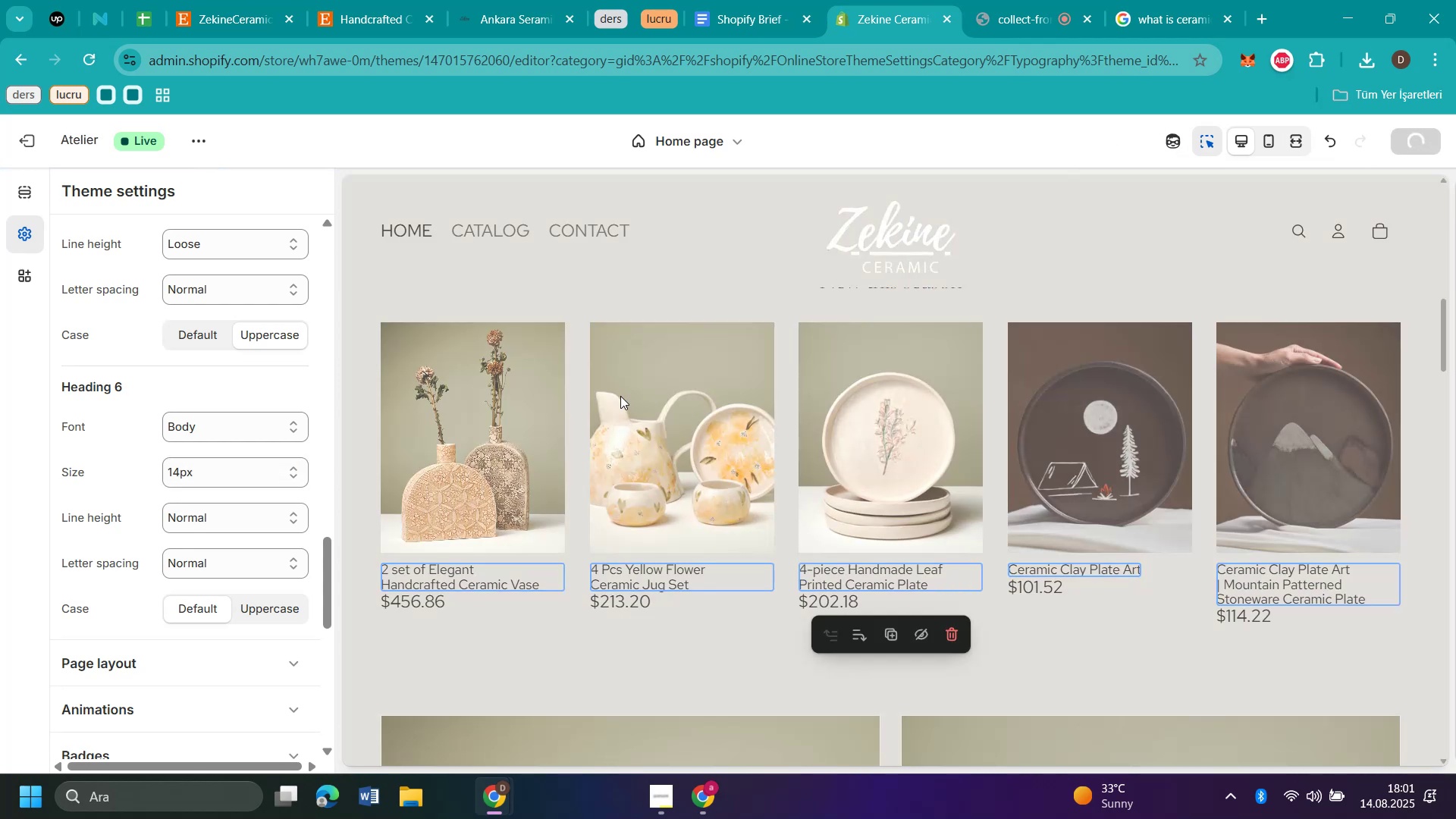 
scroll: coordinate [1441, 378], scroll_direction: down, amount: 25.0
 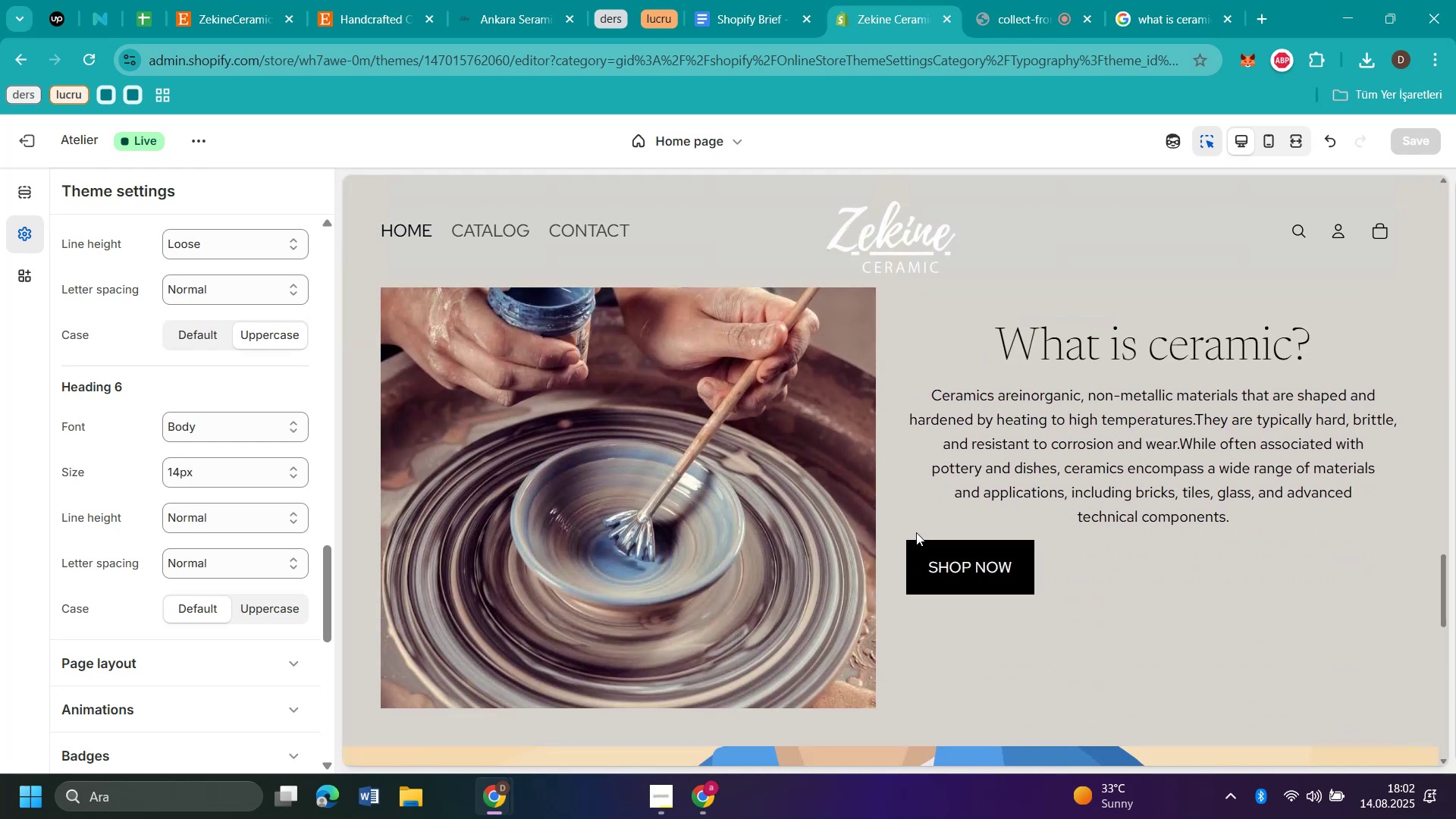 
left_click([963, 583])
 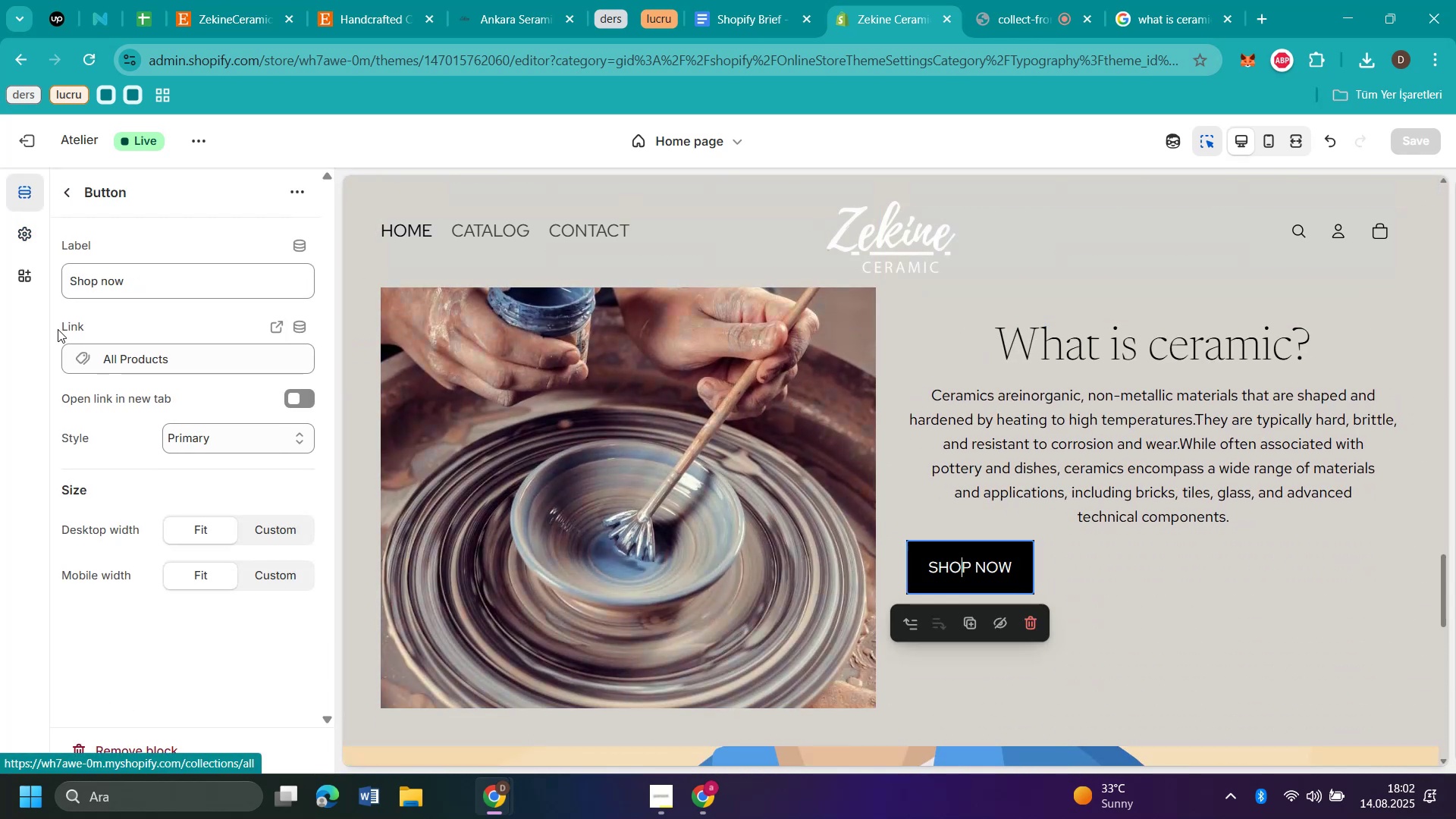 
mouse_move([265, 428])
 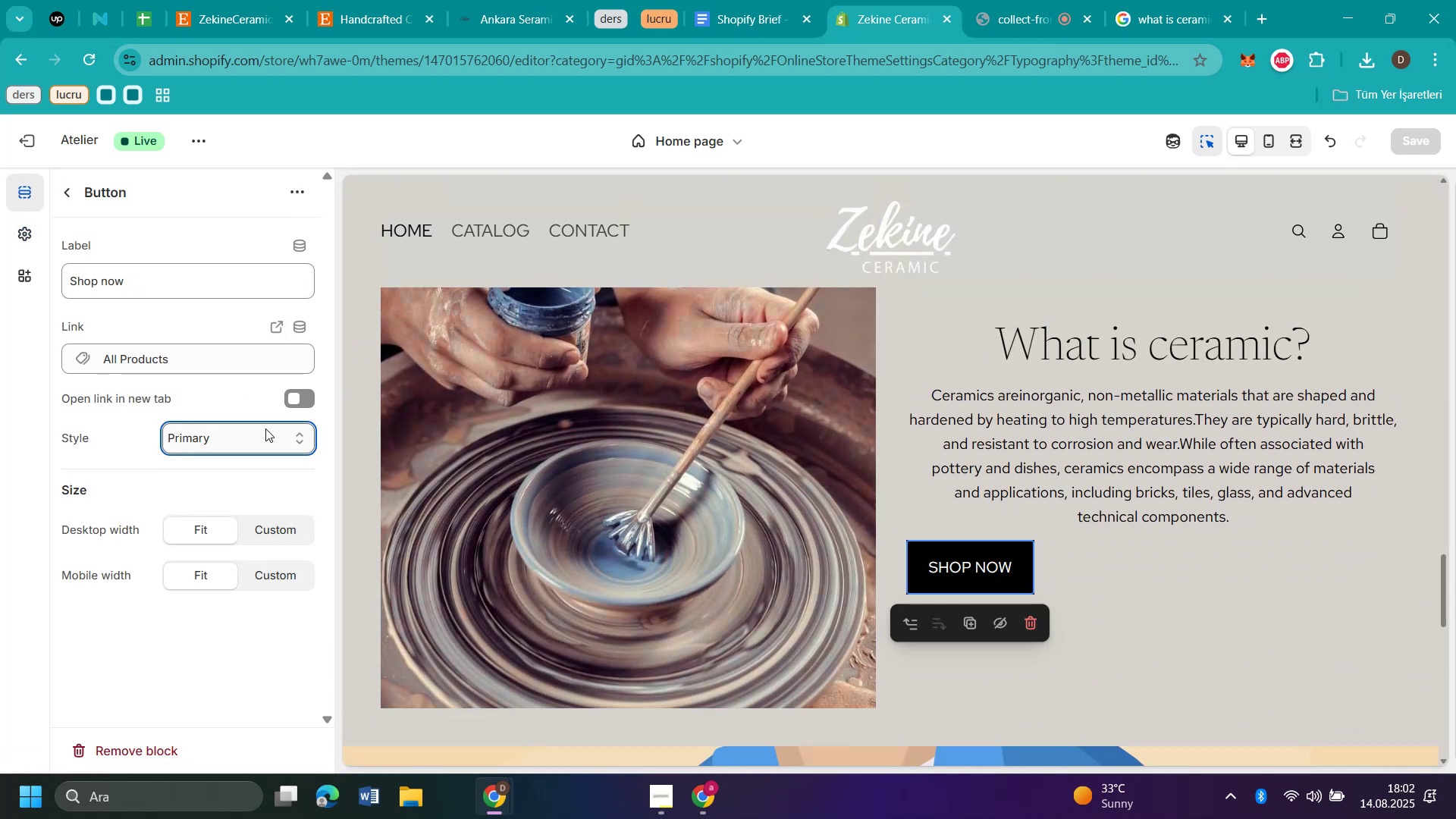 
double_click([265, 428])
 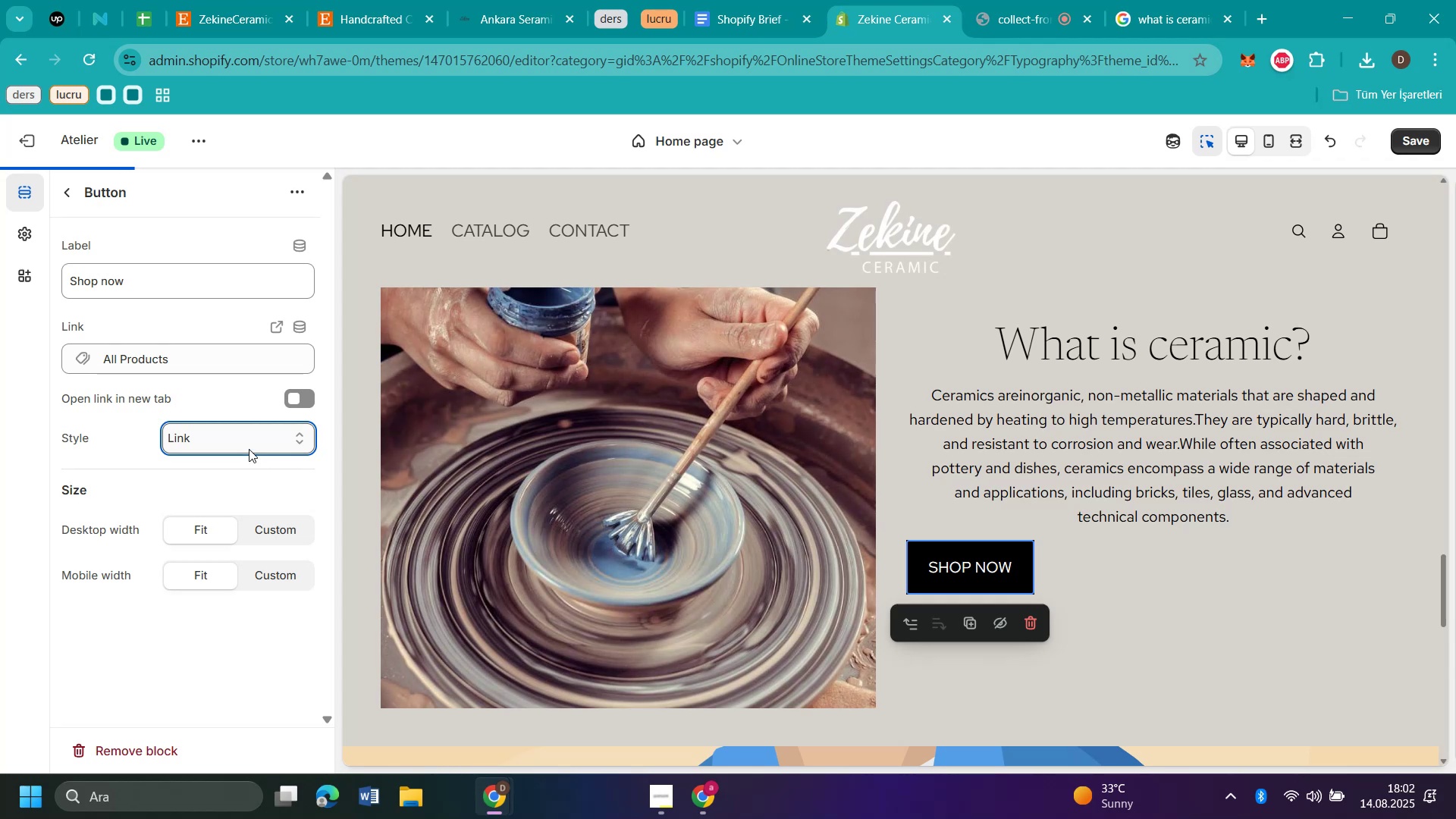 
left_click([249, 440])
 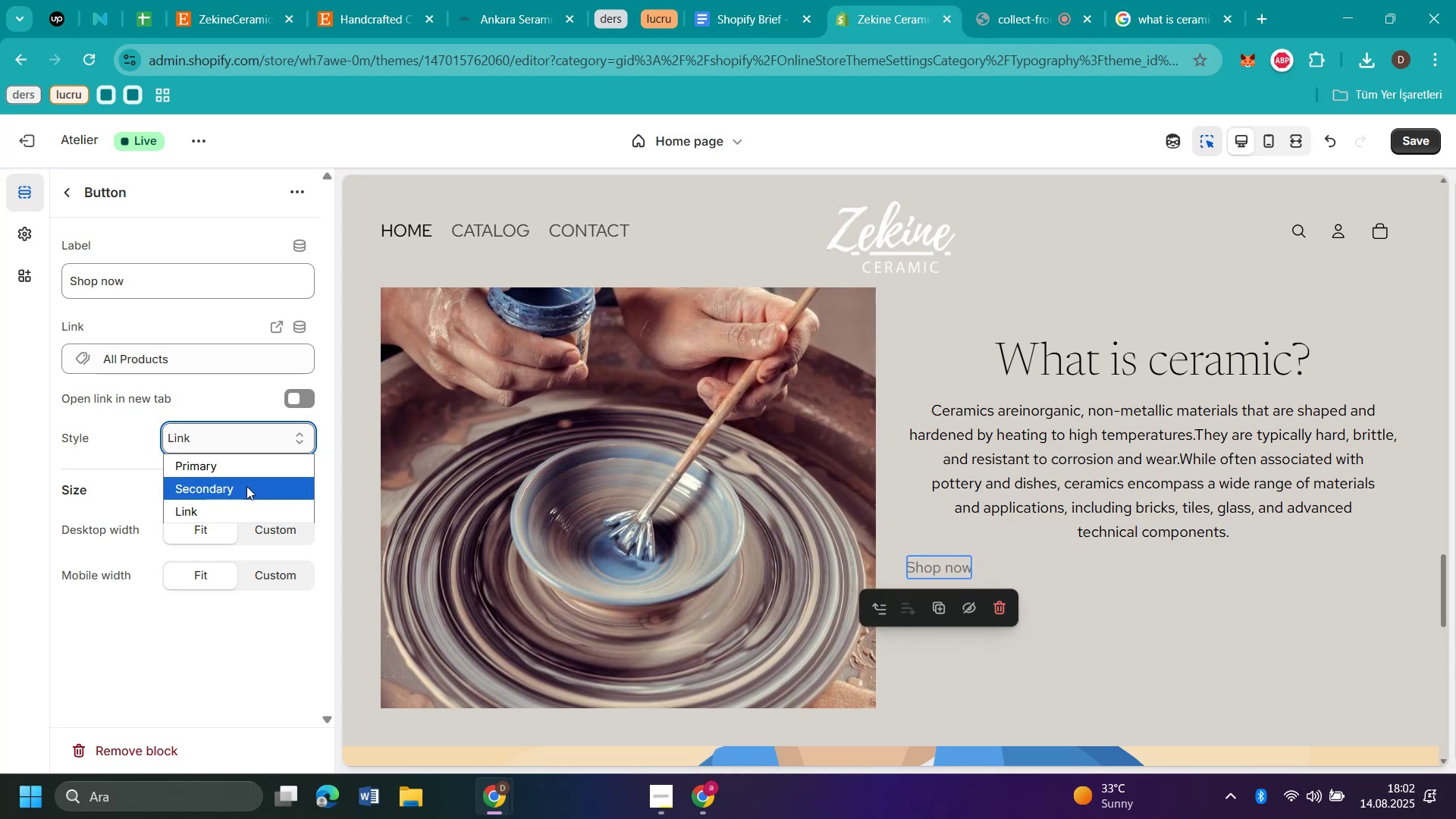 
left_click([246, 486])
 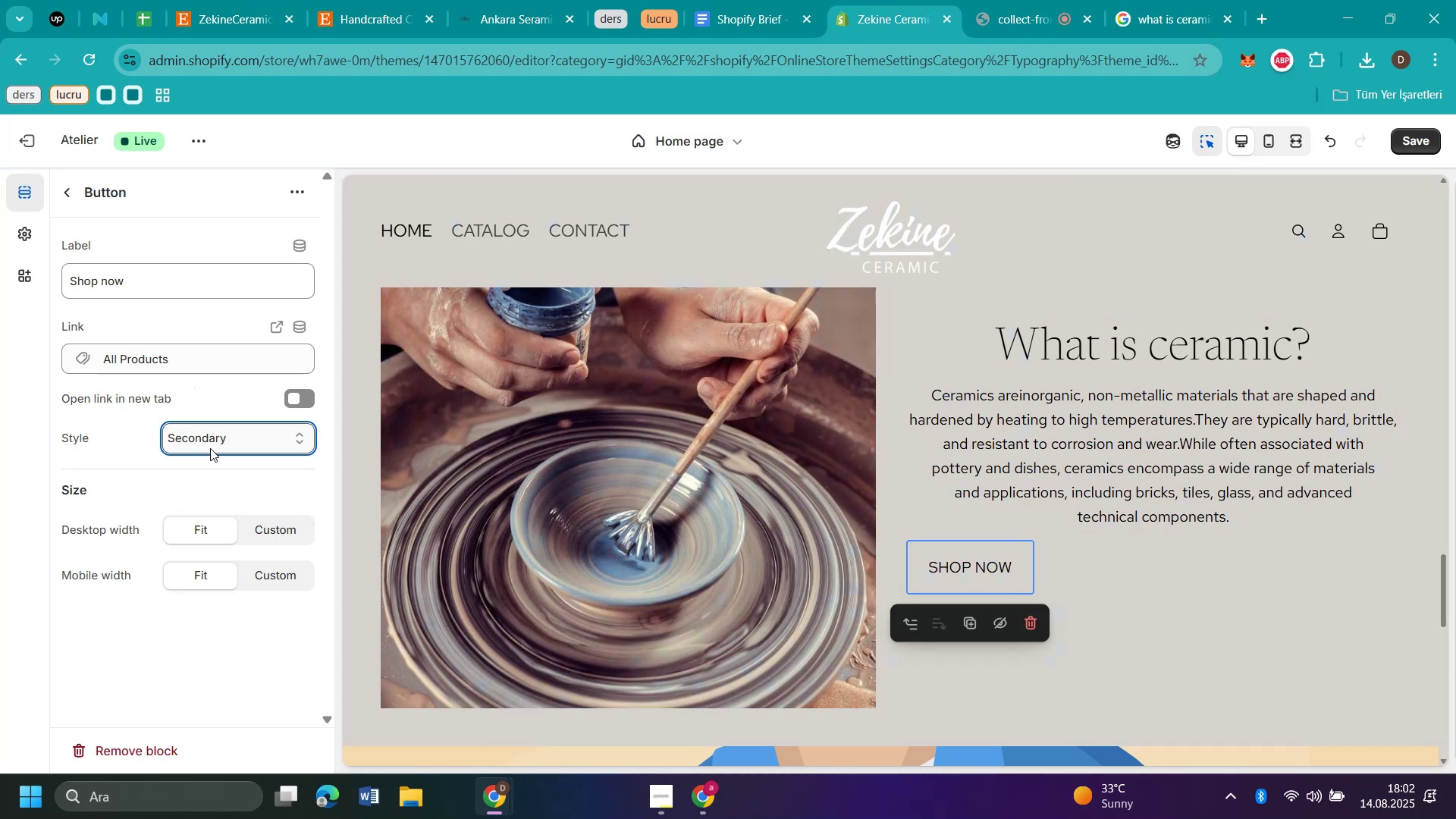 
wait(7.48)
 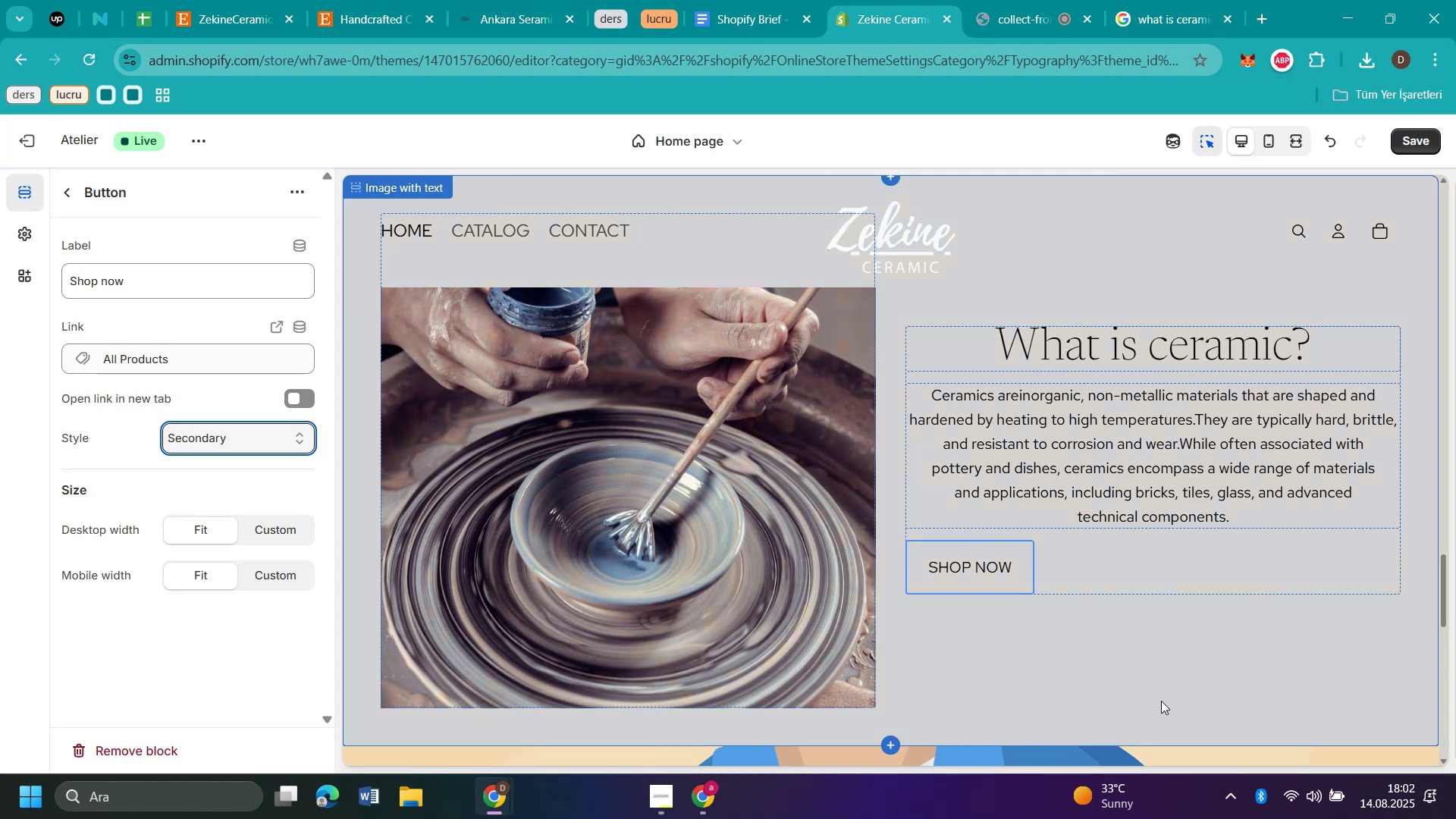 
left_click([1214, 549])
 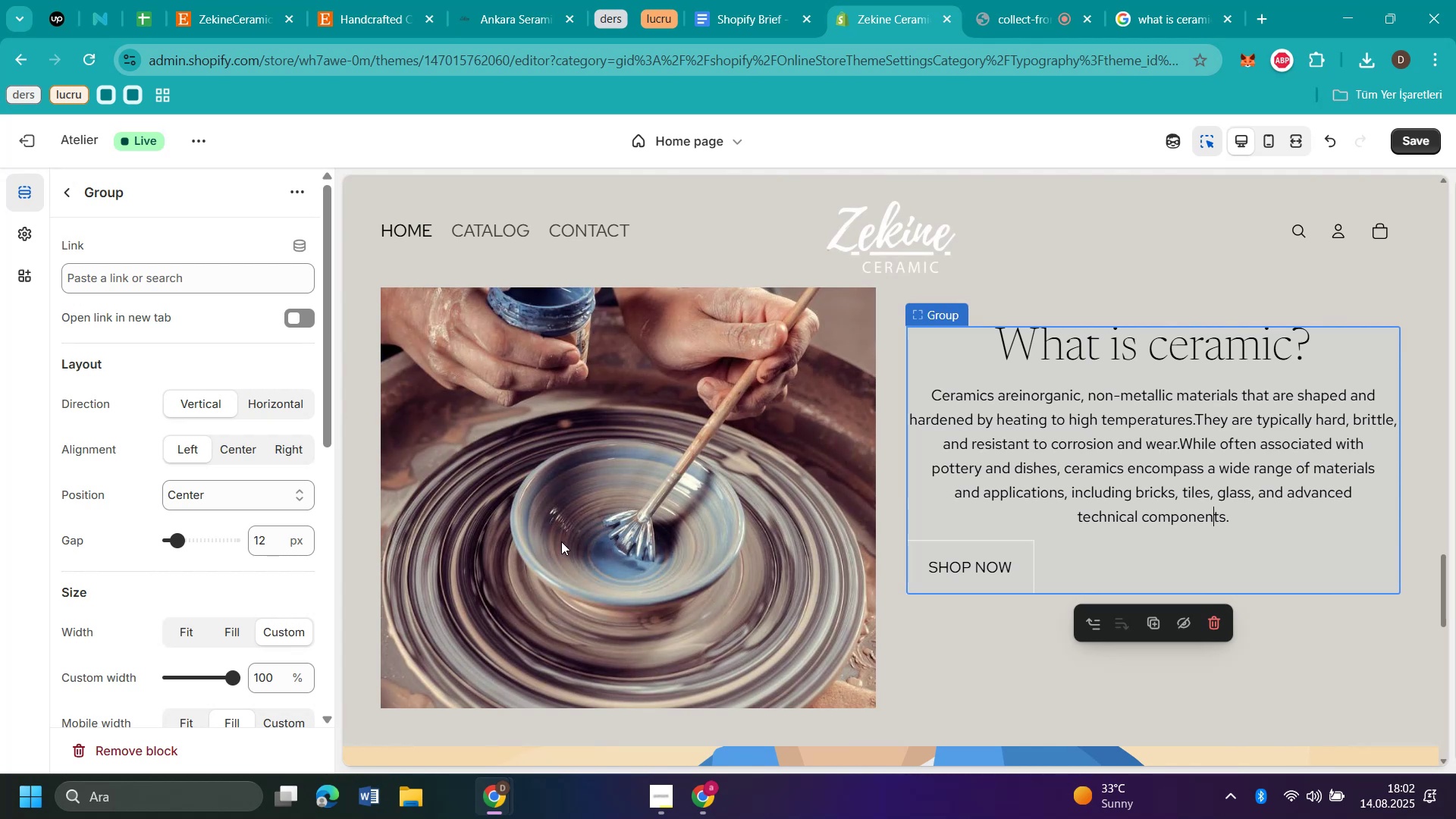 
scroll: coordinate [180, 452], scroll_direction: down, amount: 8.0
 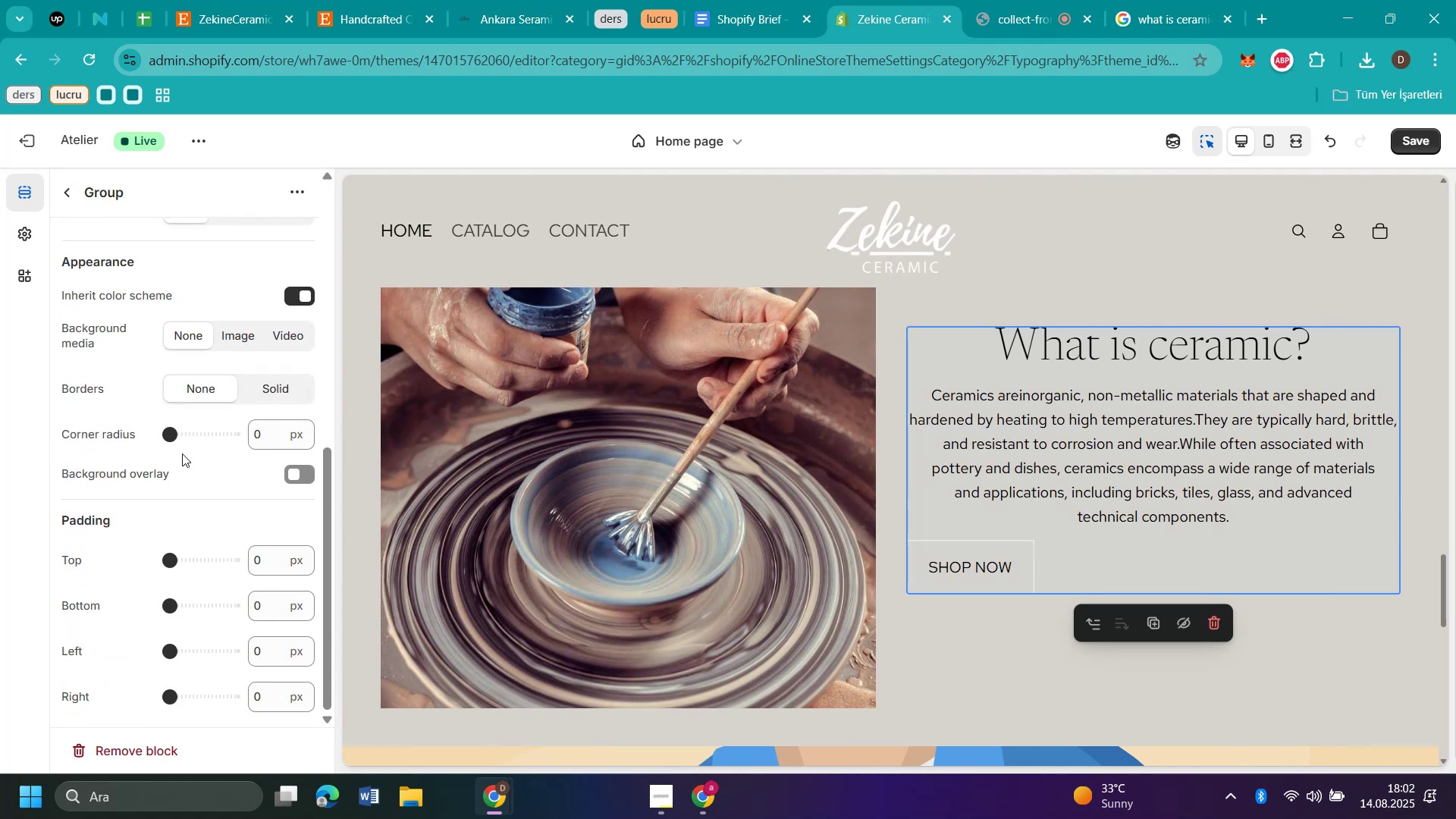 
scroll: coordinate [187, 453], scroll_direction: up, amount: 5.0
 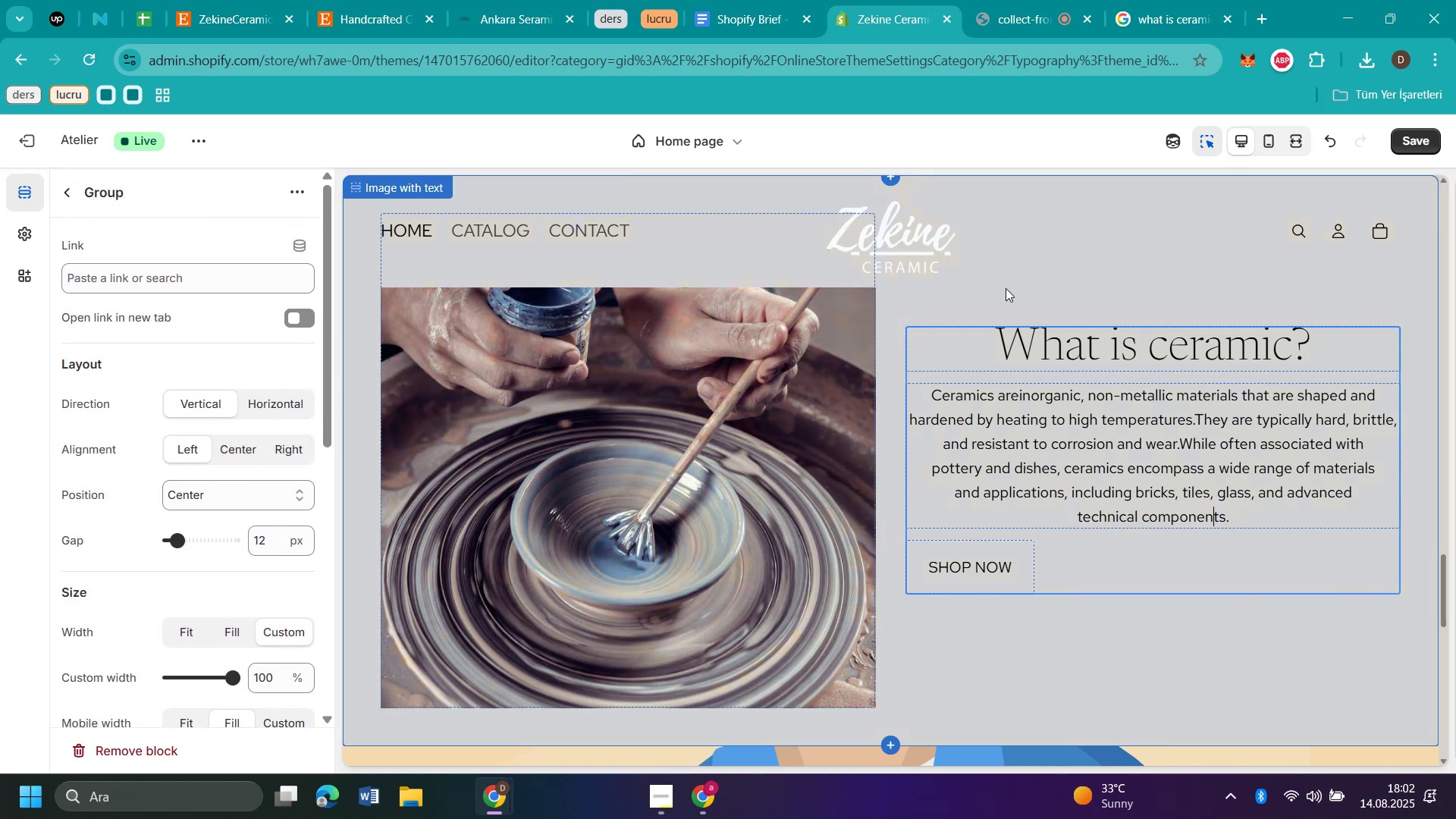 
left_click([1018, 287])
 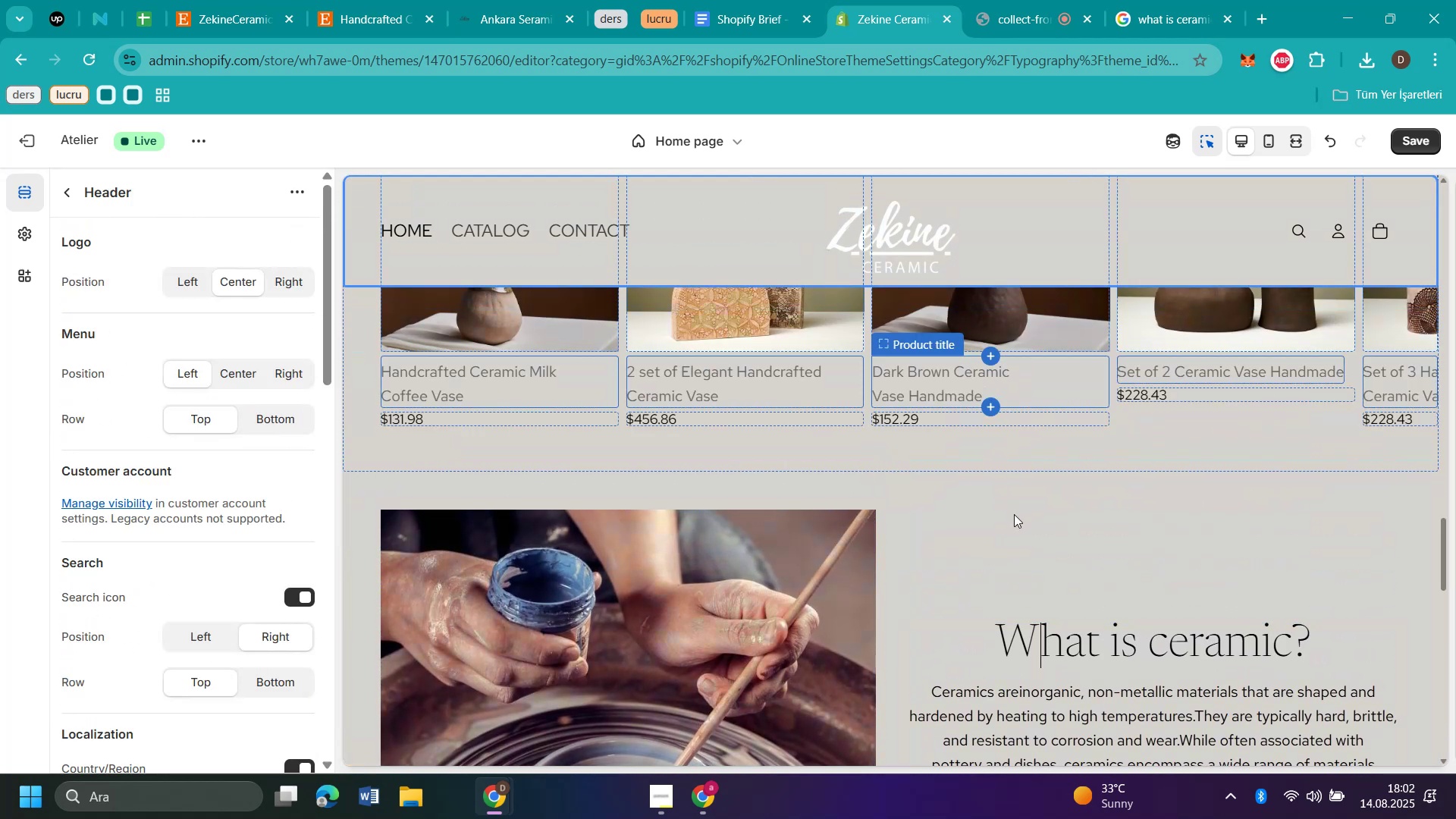 
left_click([1014, 543])
 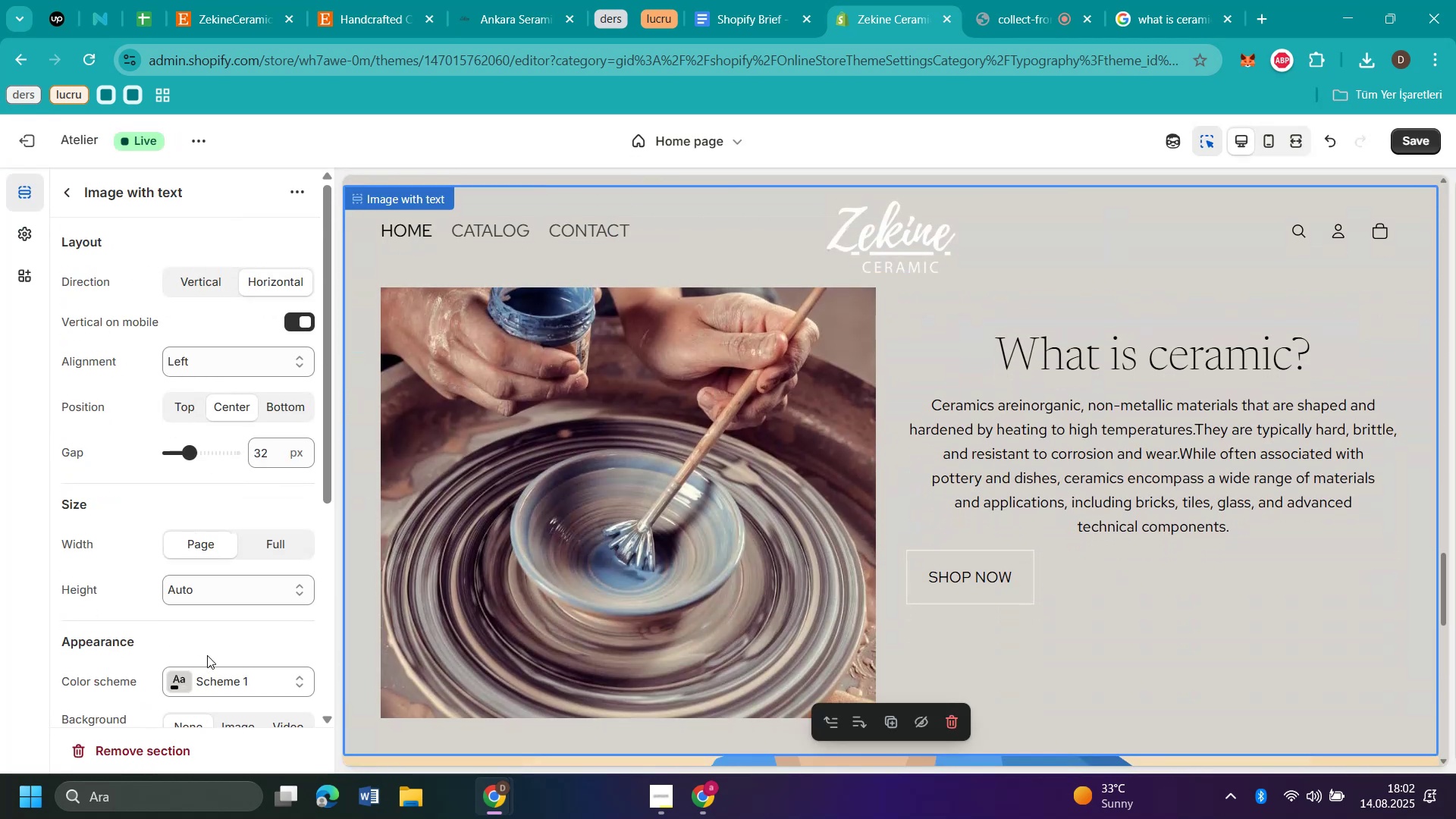 
left_click([218, 675])
 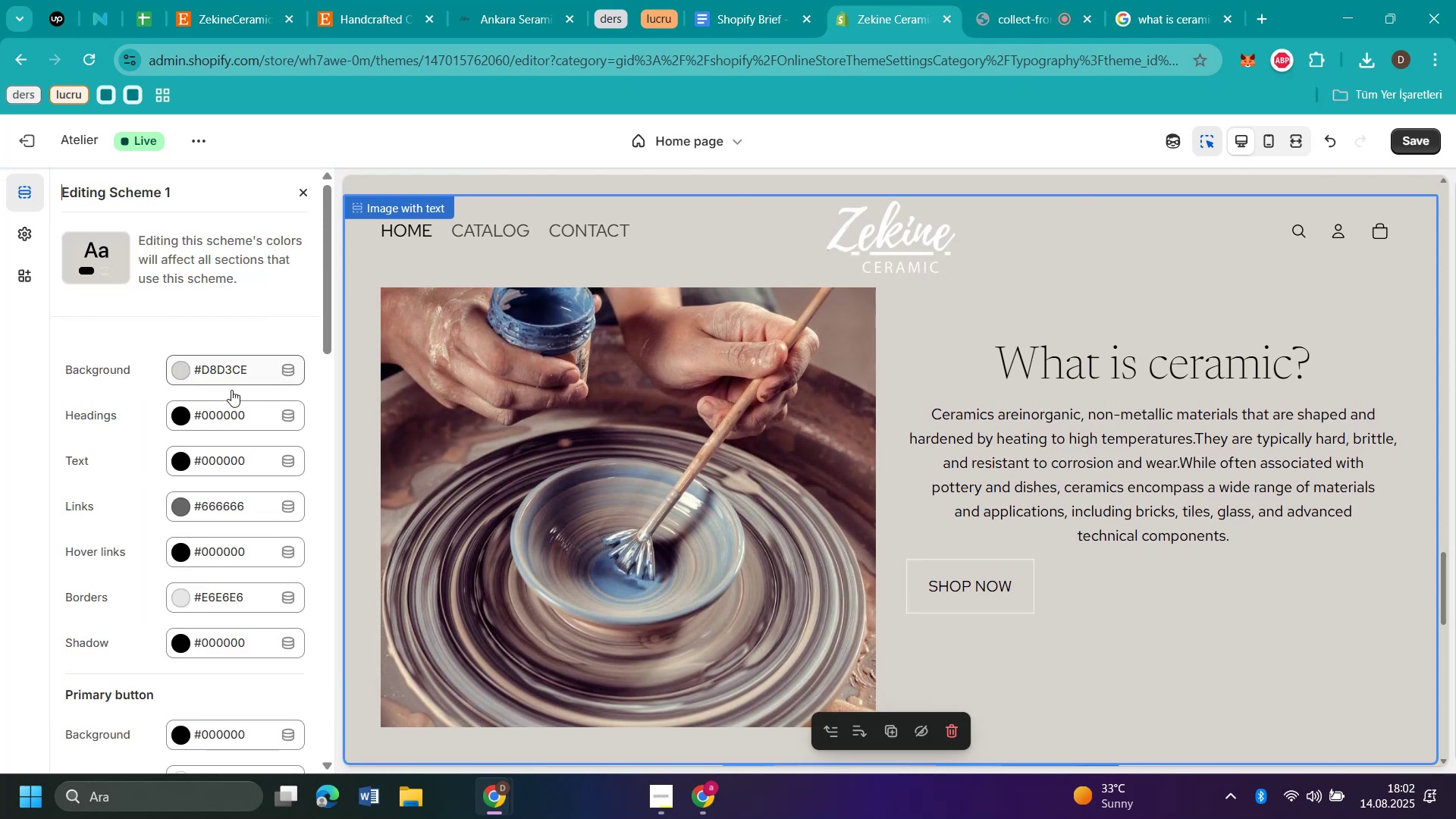 
wait(7.66)
 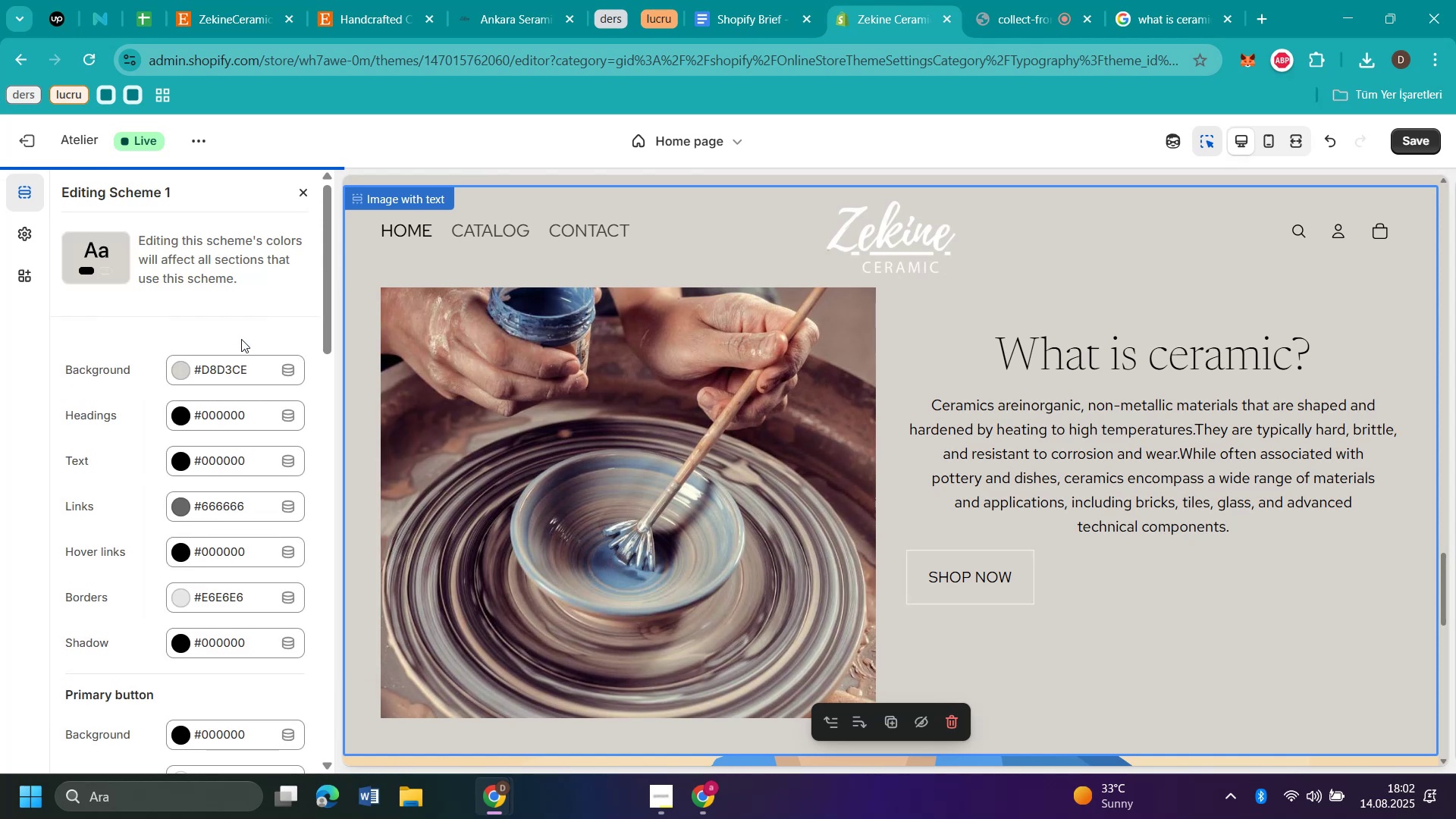 
left_click([304, 196])
 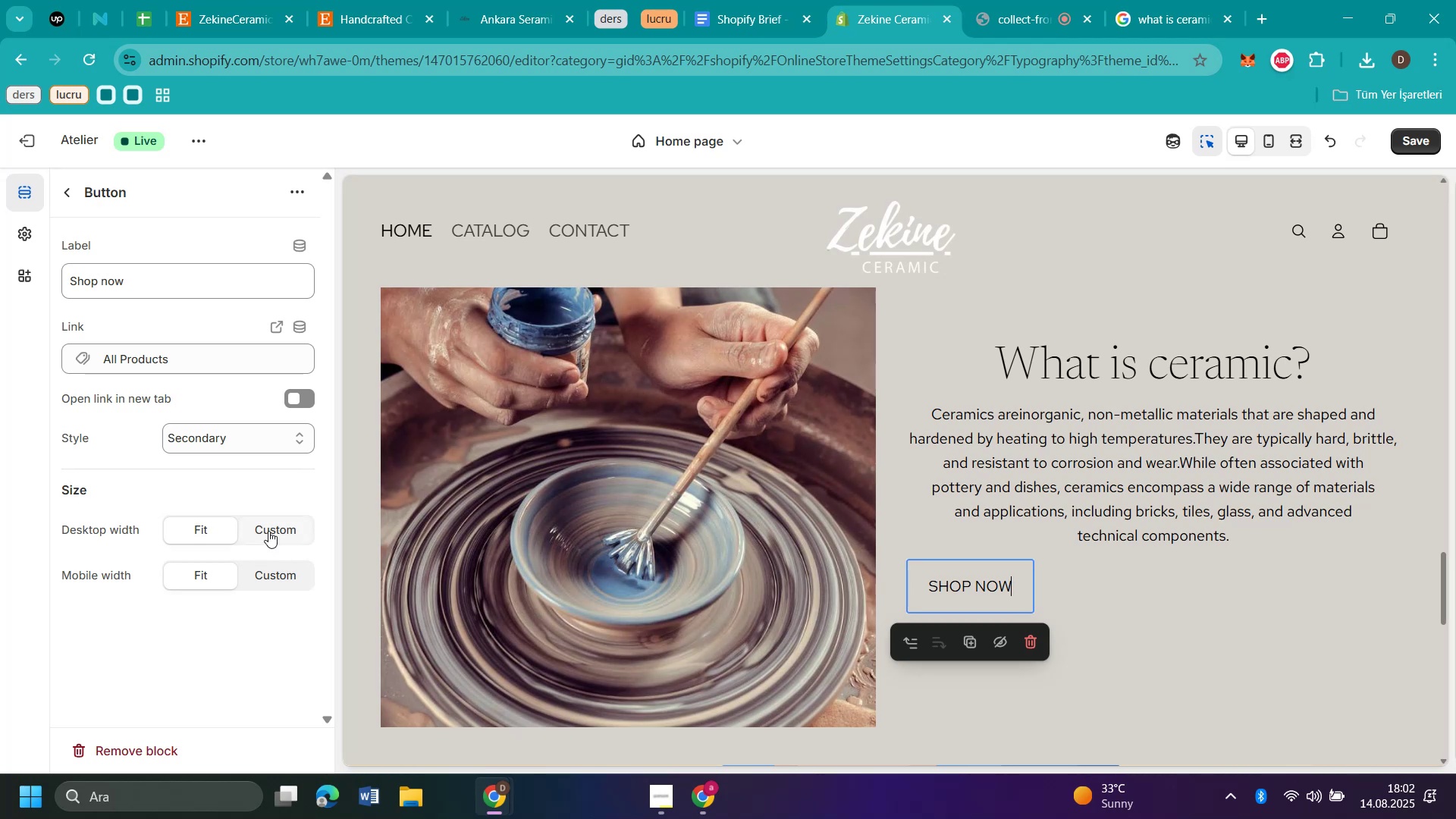 
wait(6.07)
 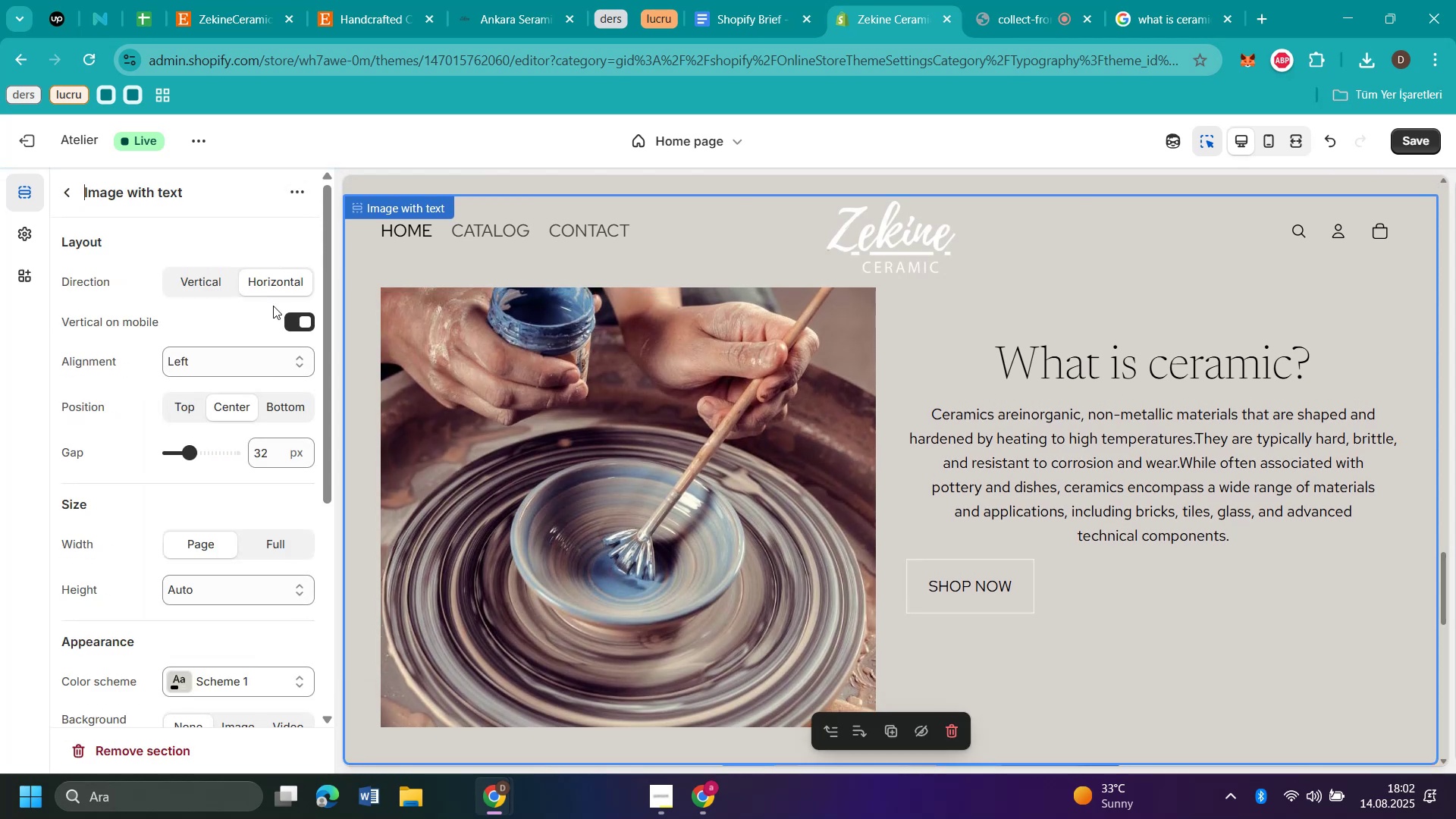 
left_click([281, 533])
 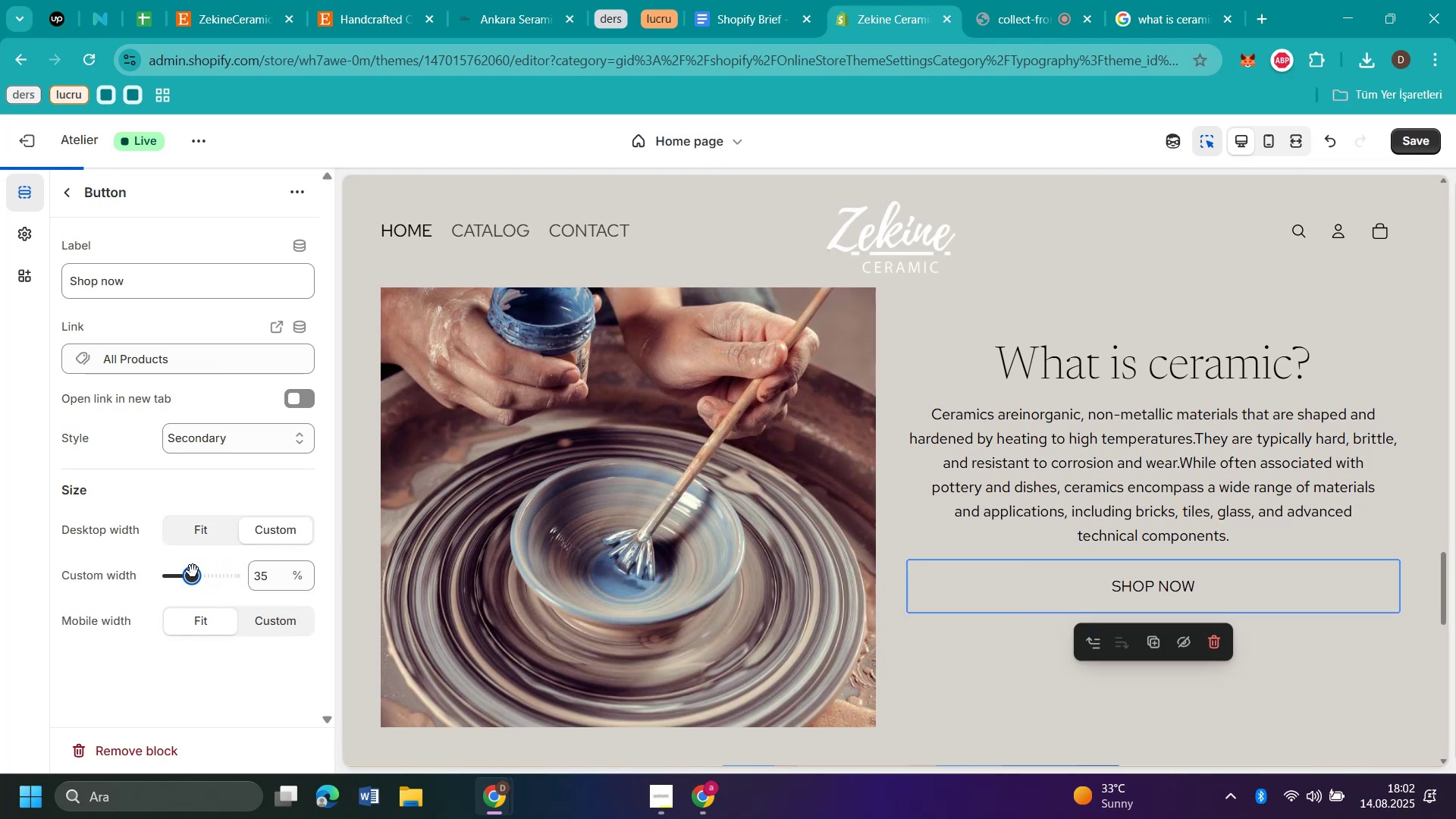 
wait(9.01)
 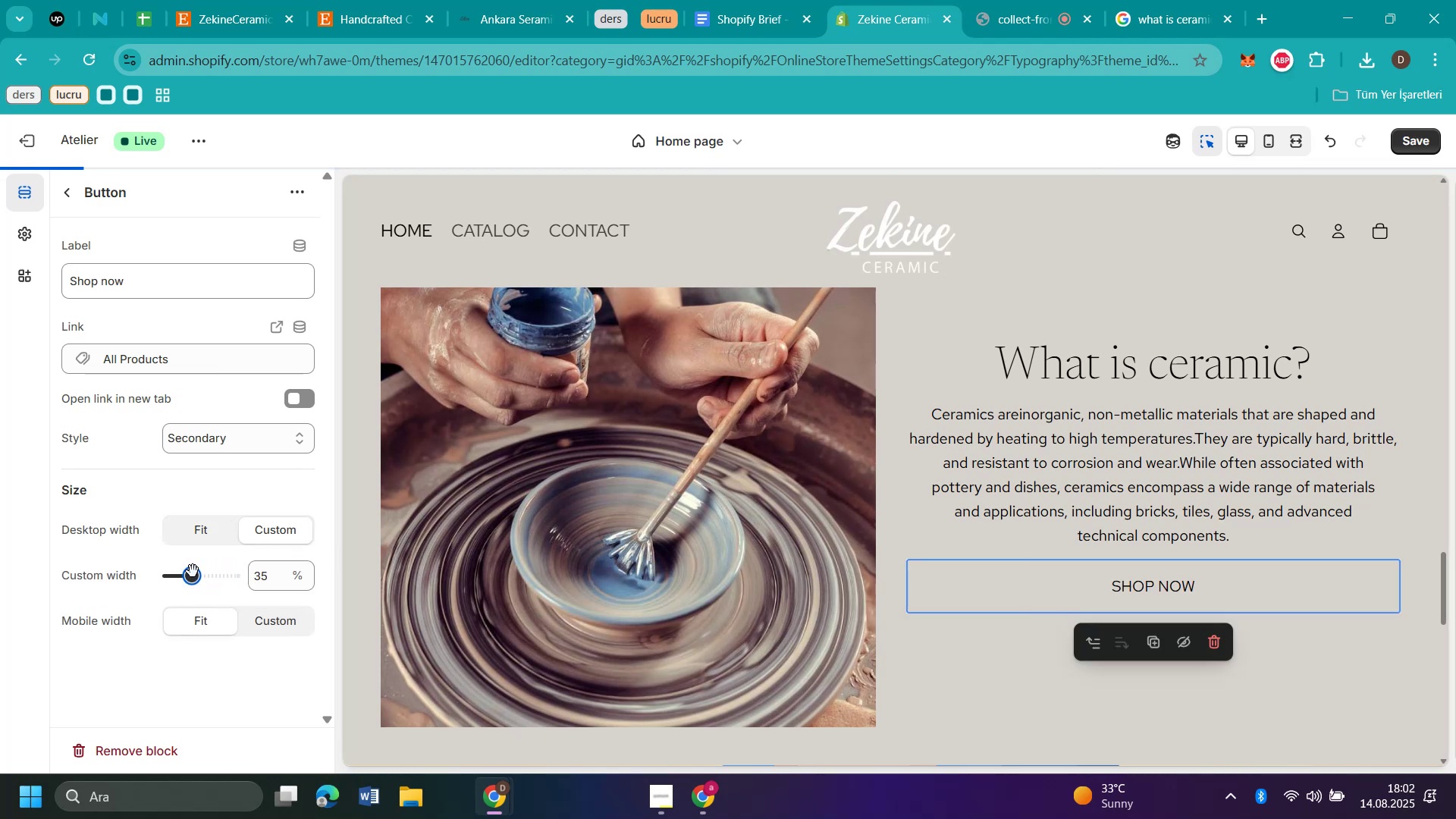 
left_click([180, 533])
 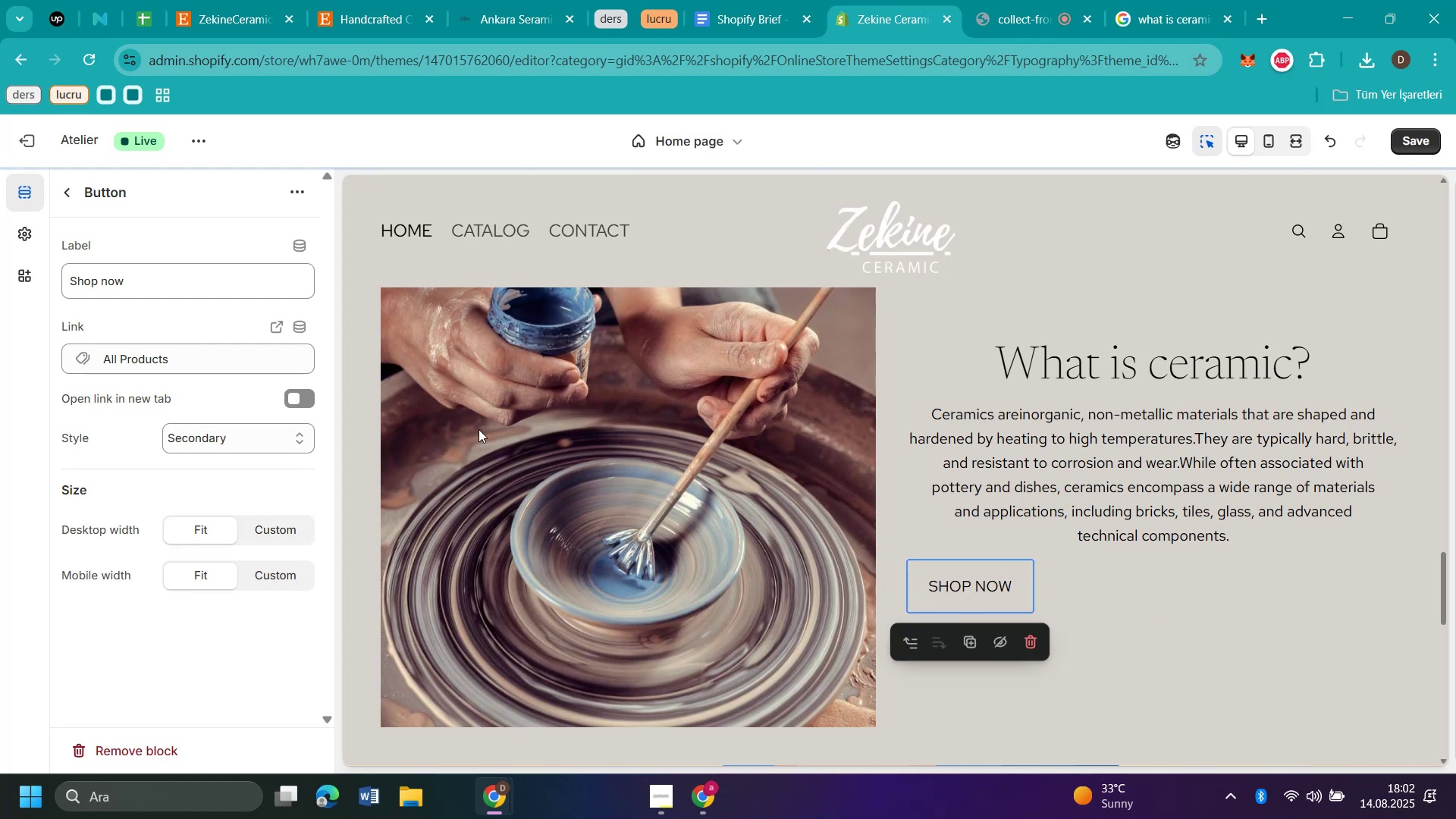 
mouse_move([943, 585])
 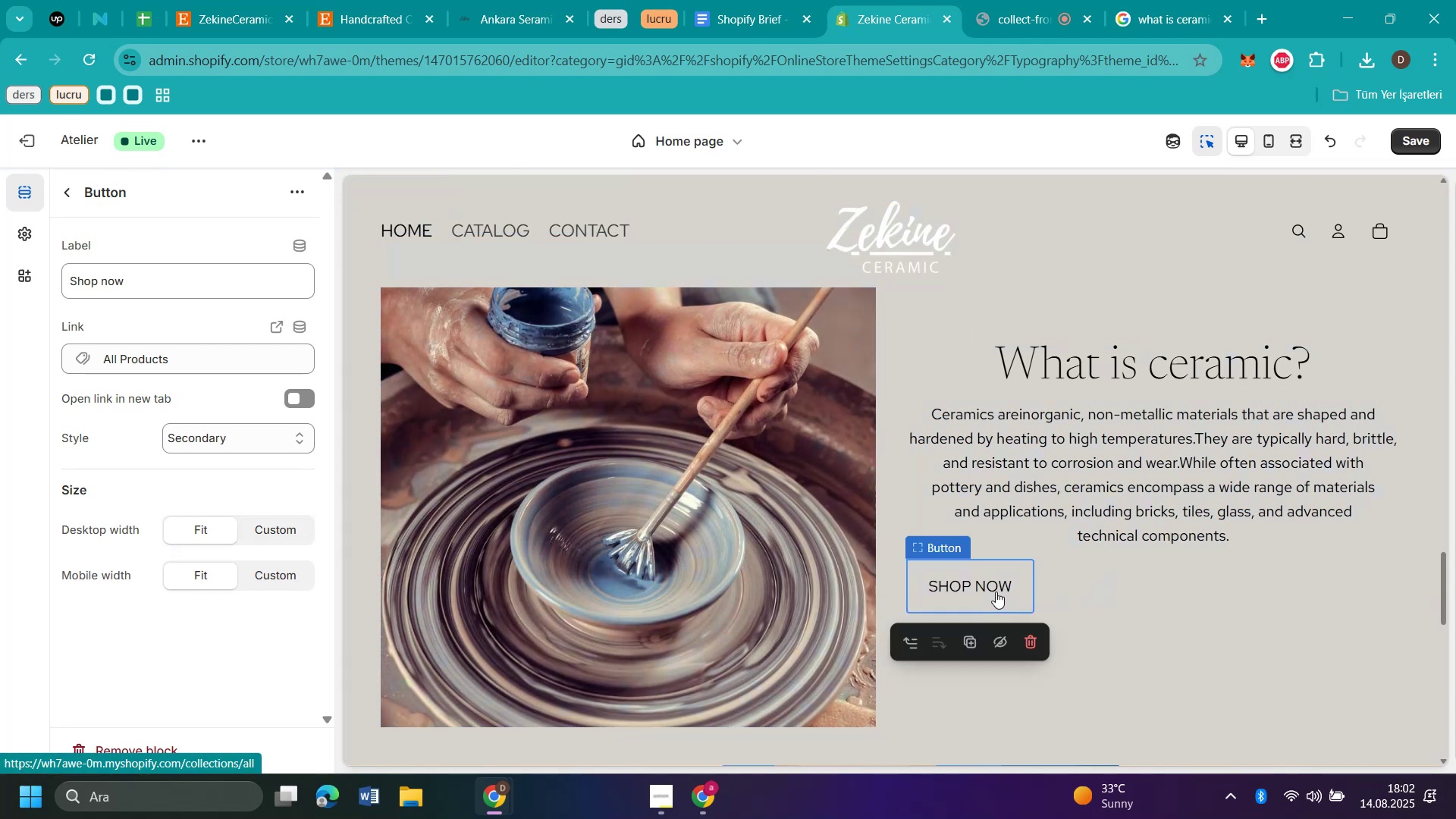 
wait(7.74)
 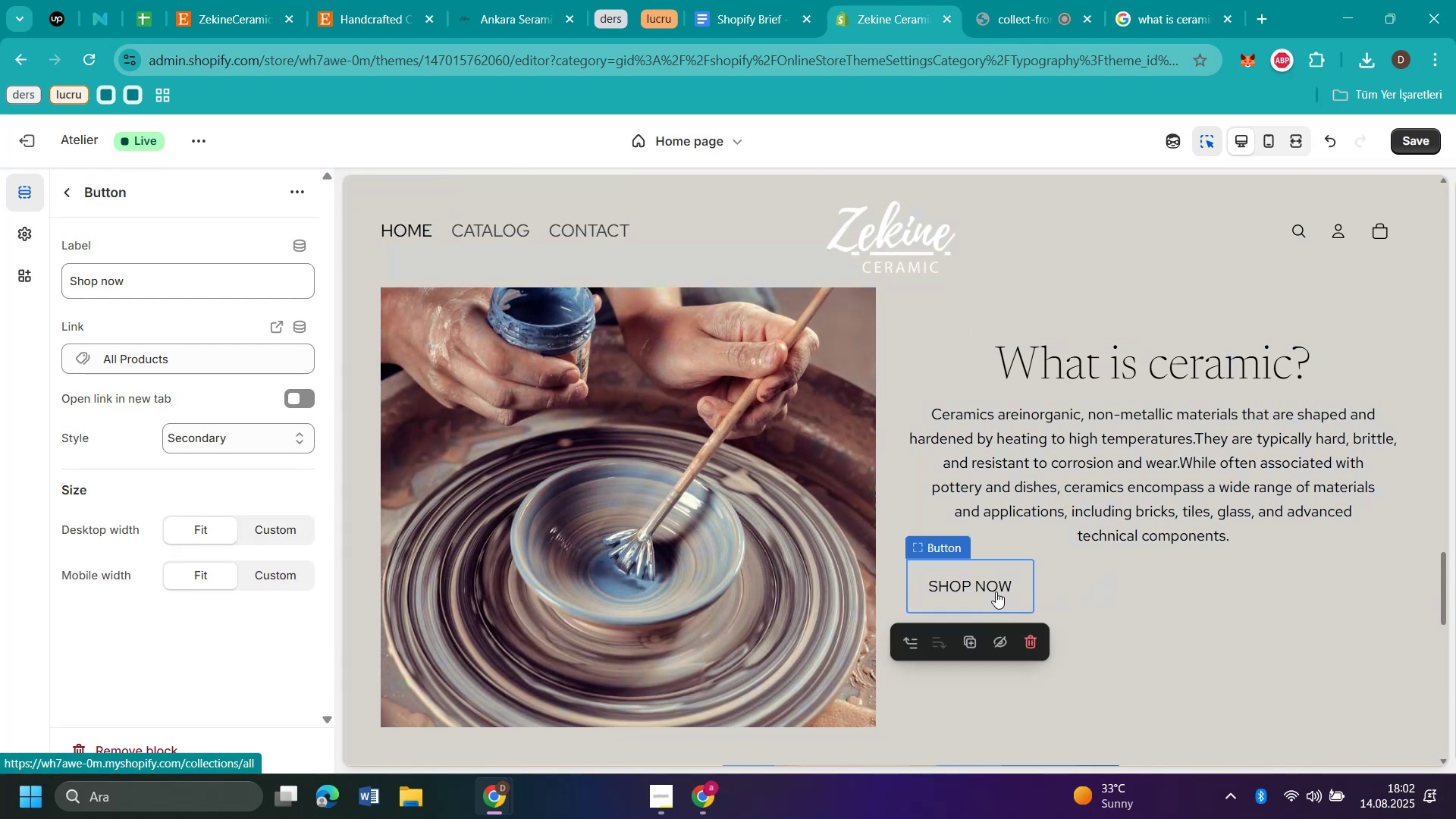 
left_click([996, 592])
 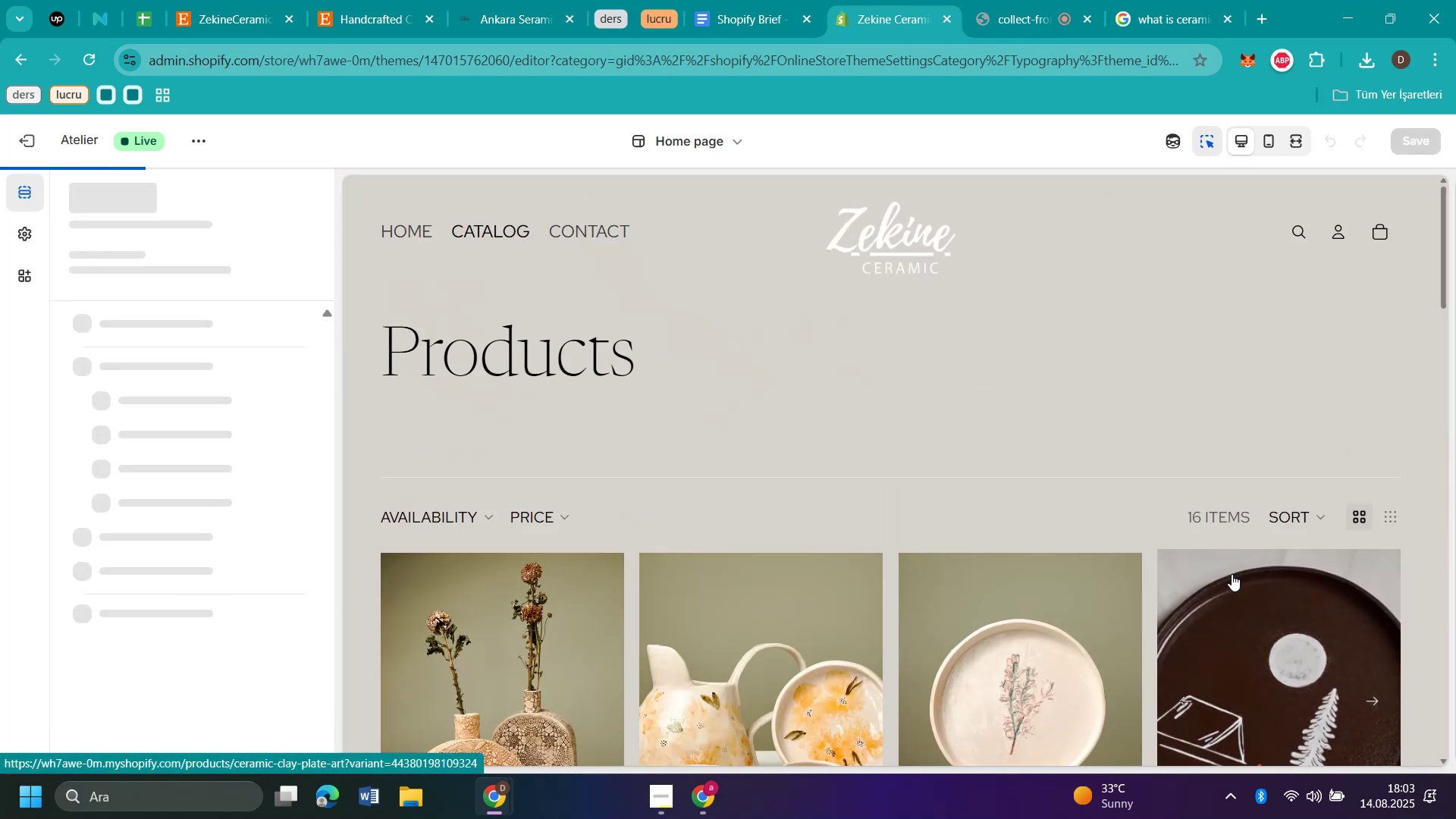 
scroll: coordinate [1257, 561], scroll_direction: down, amount: 9.0
 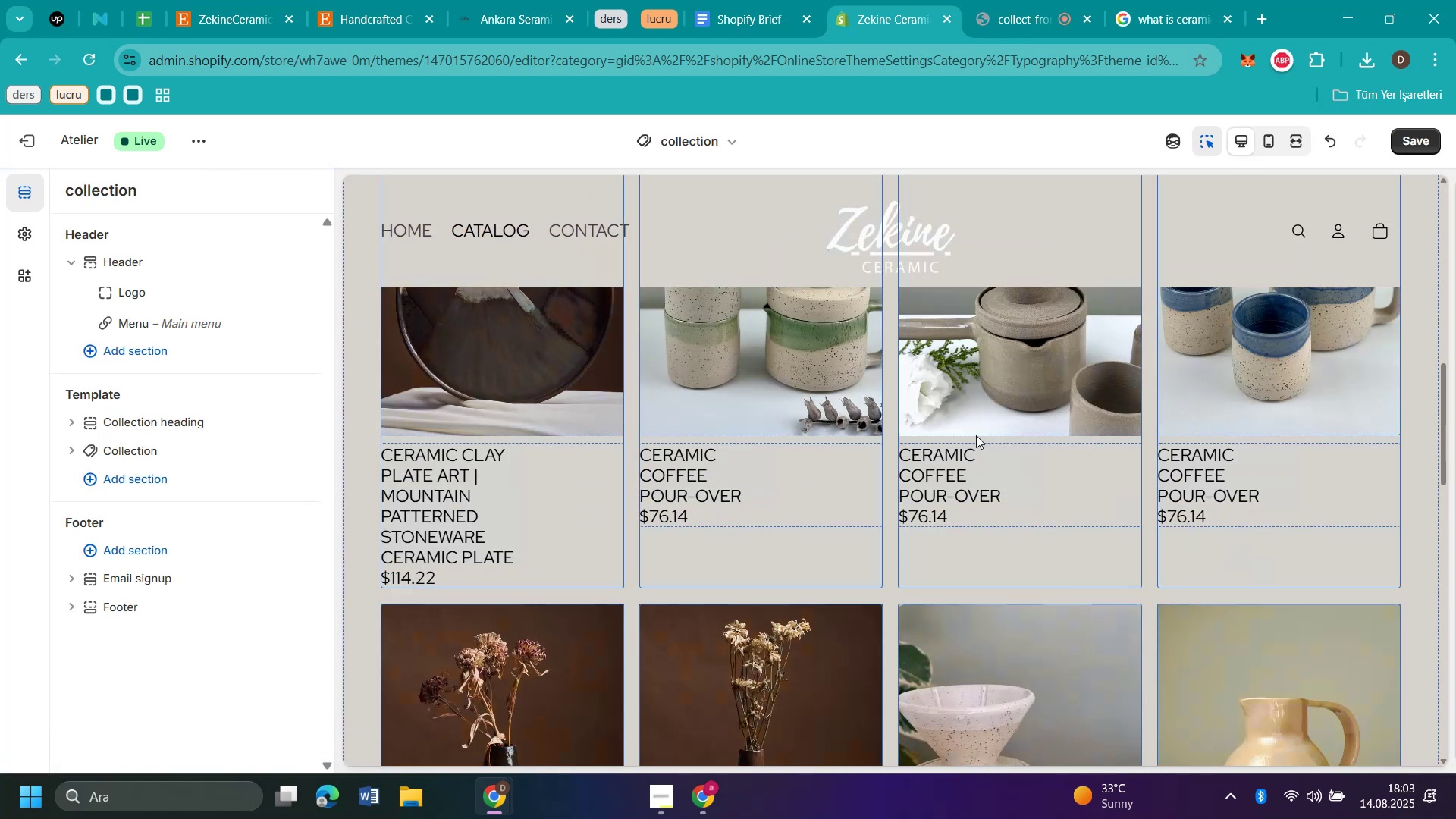 
scroll: coordinate [739, 351], scroll_direction: up, amount: 8.0
 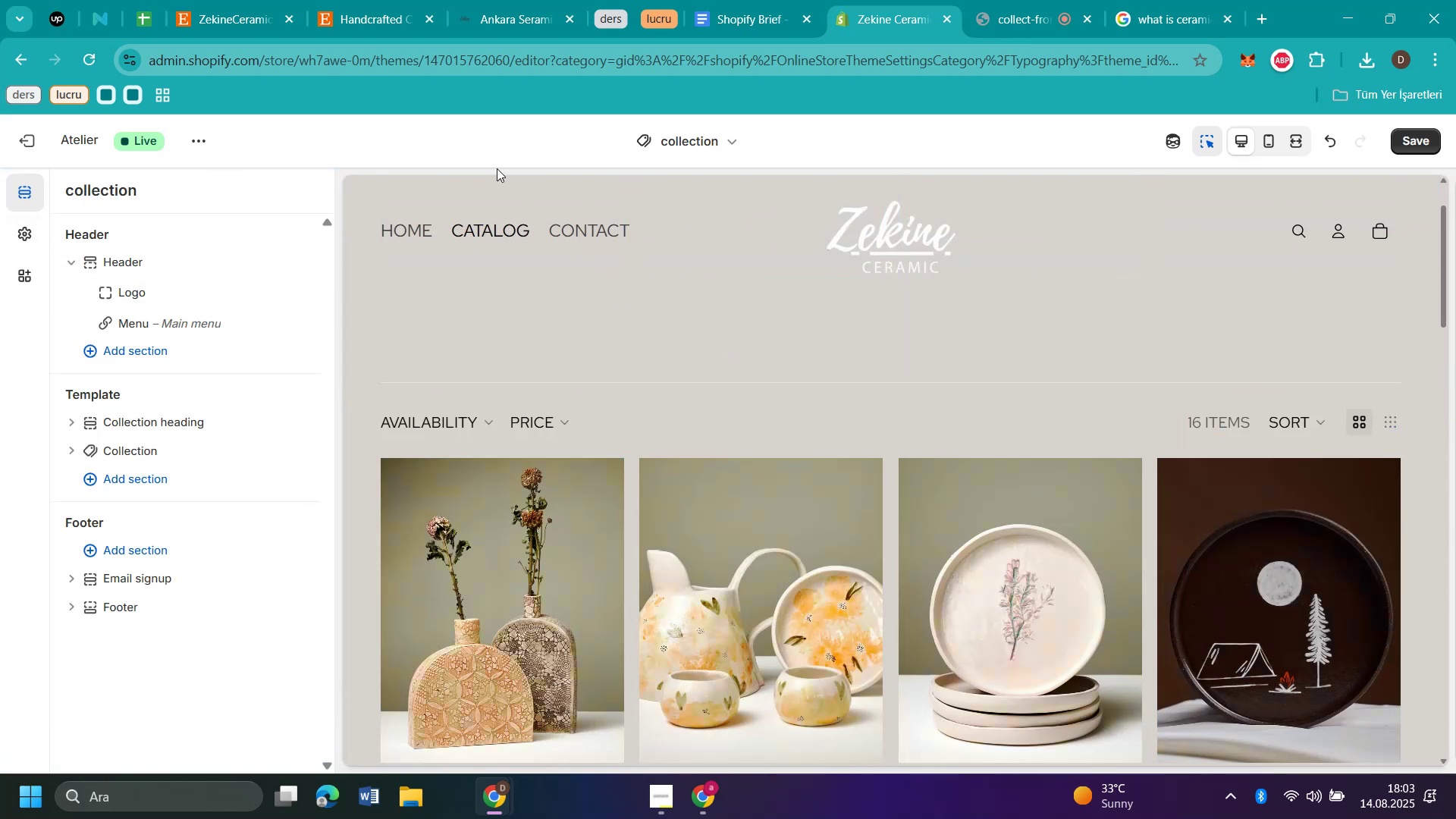 
left_click([735, 146])
 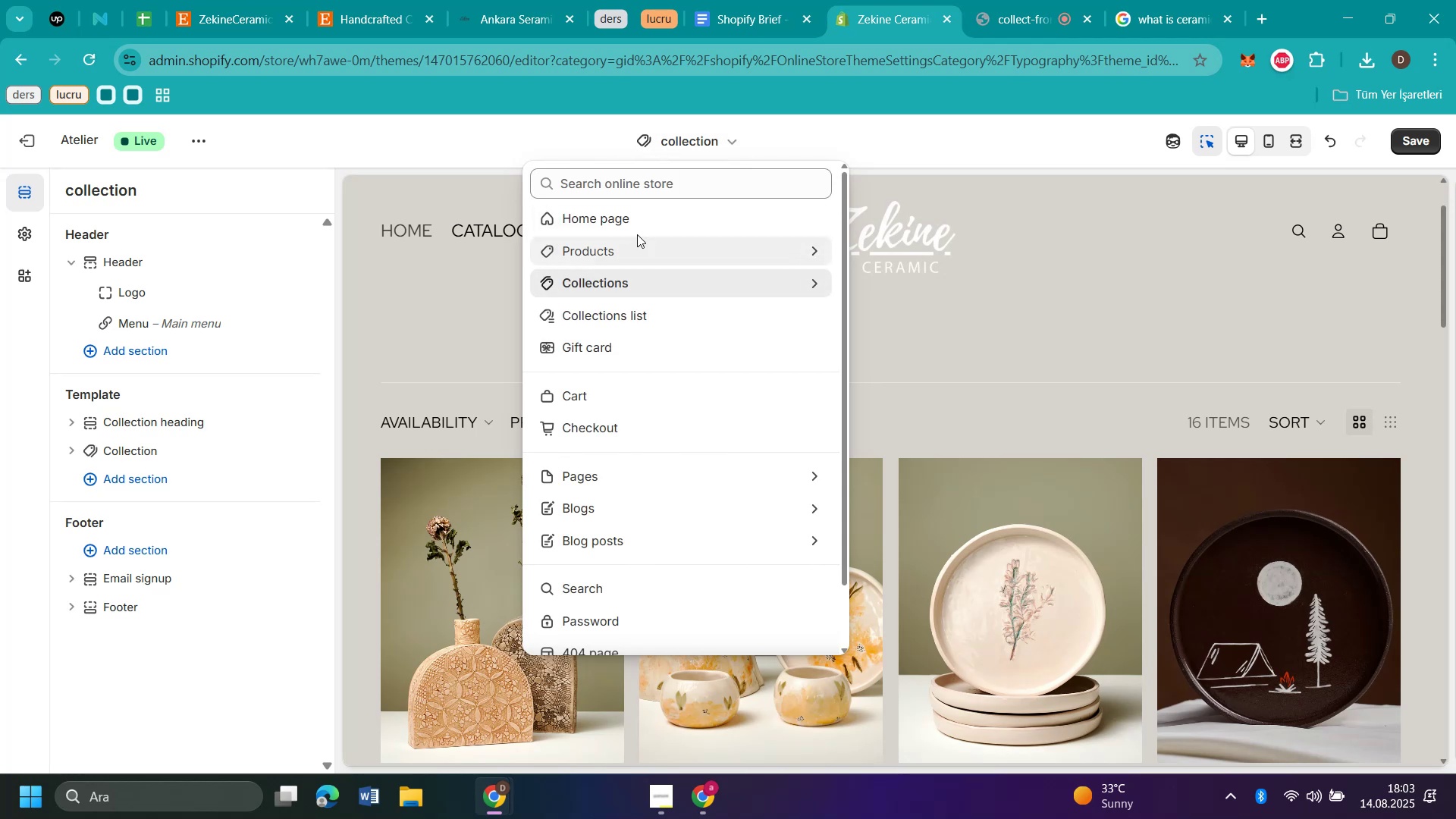 
left_click([629, 214])
 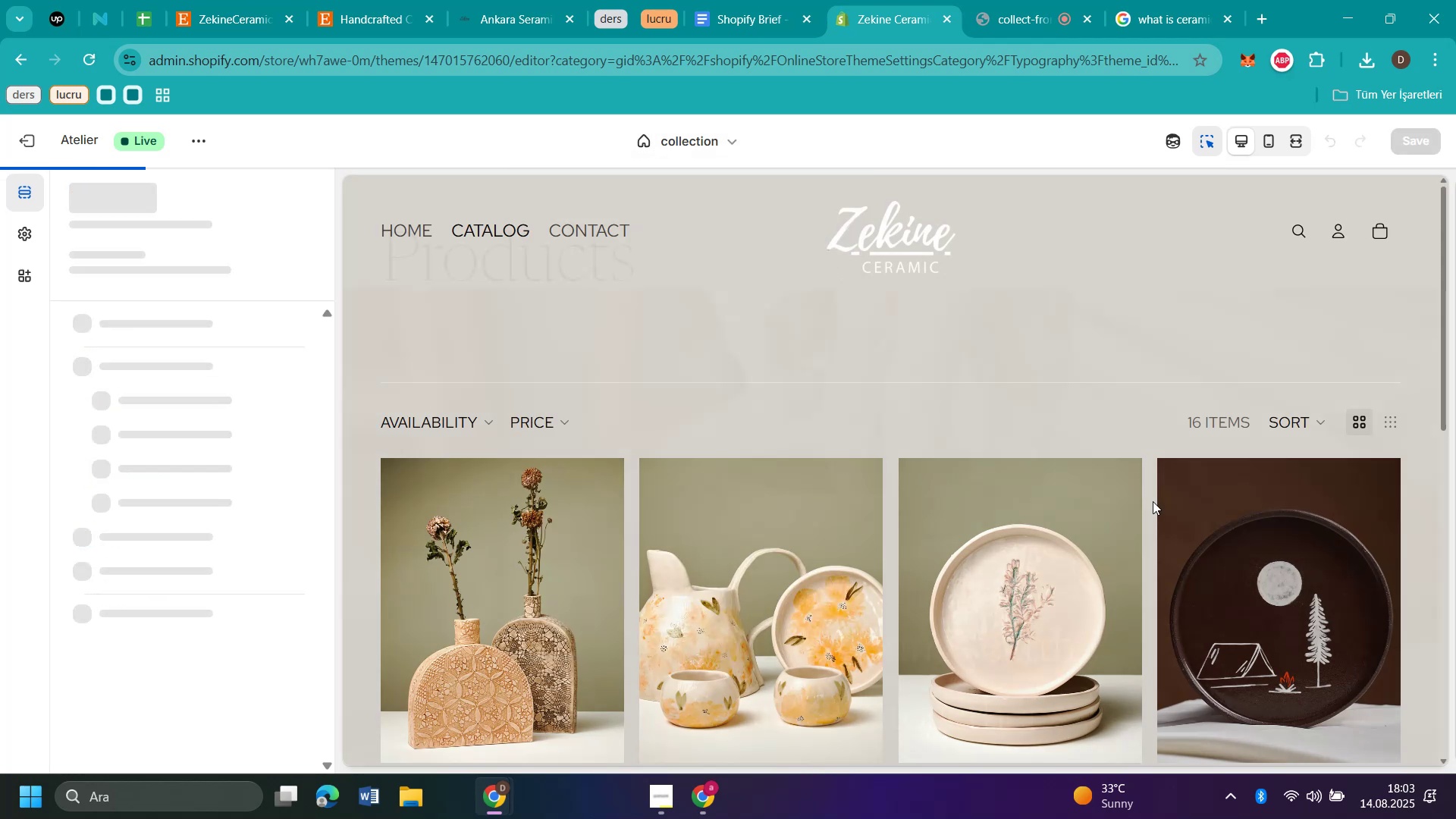 
scroll: coordinate [1153, 501], scroll_direction: down, amount: 32.0
 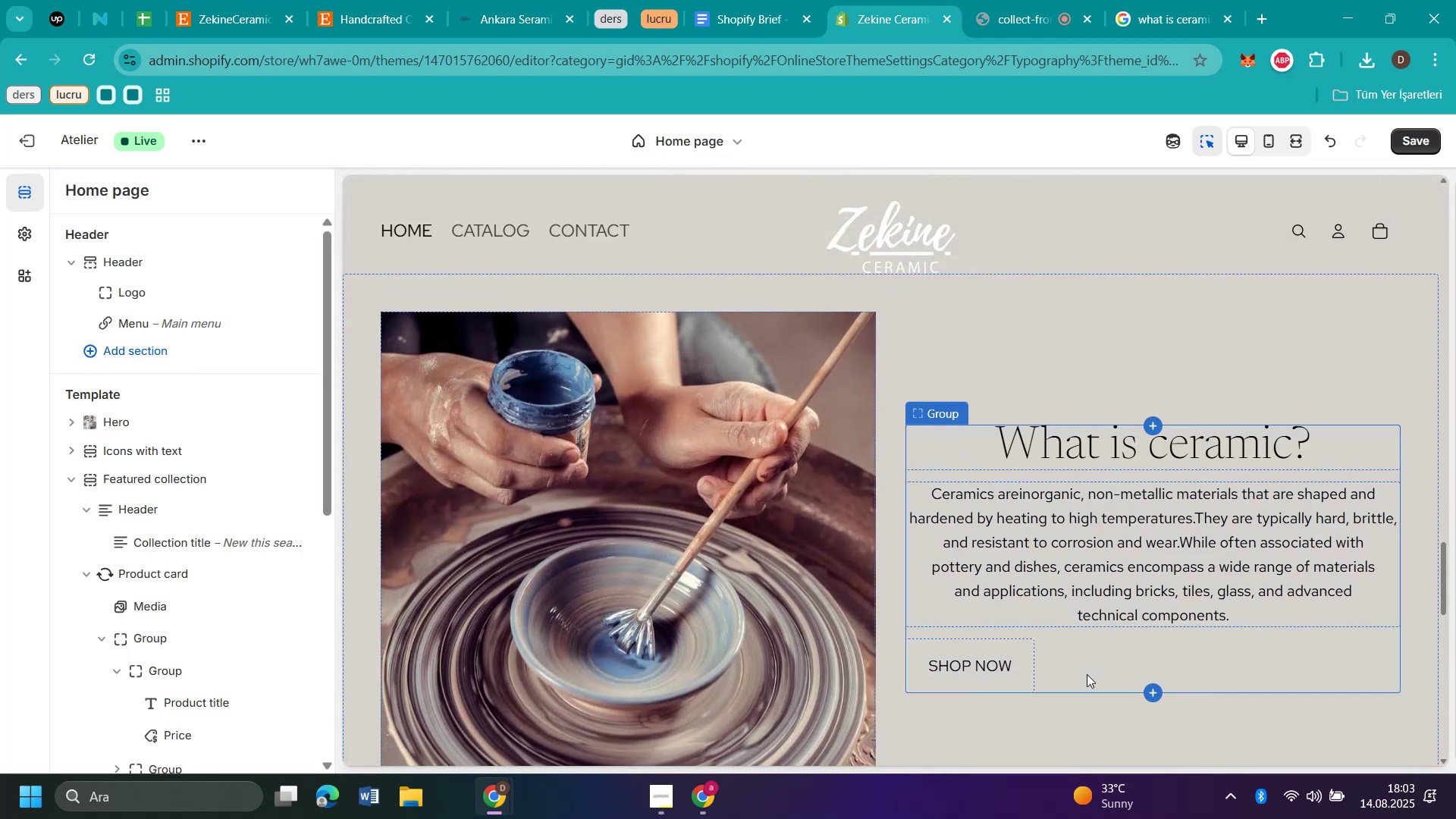 
left_click([1087, 674])
 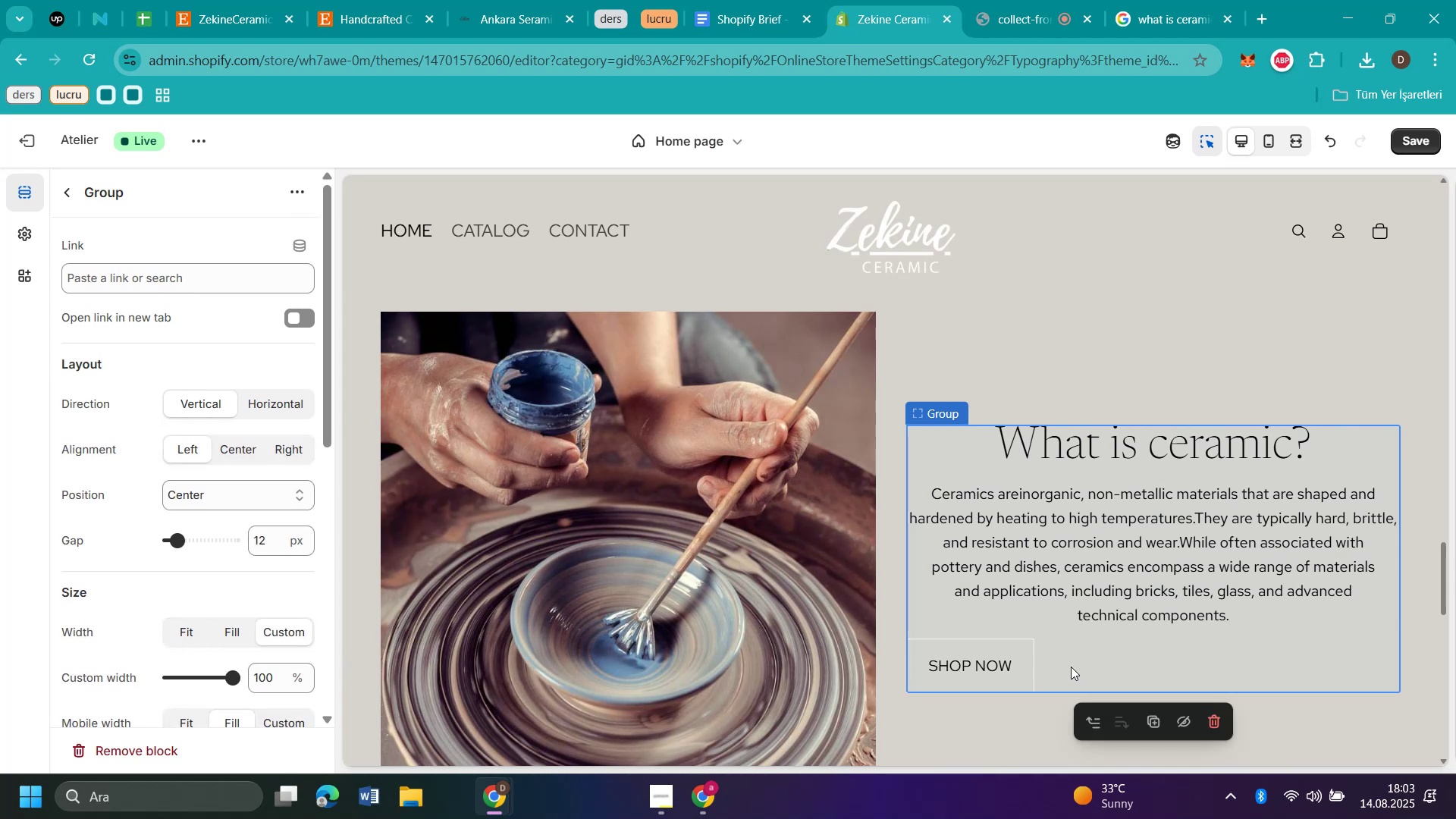 
scroll: coordinate [216, 532], scroll_direction: down, amount: 8.0
 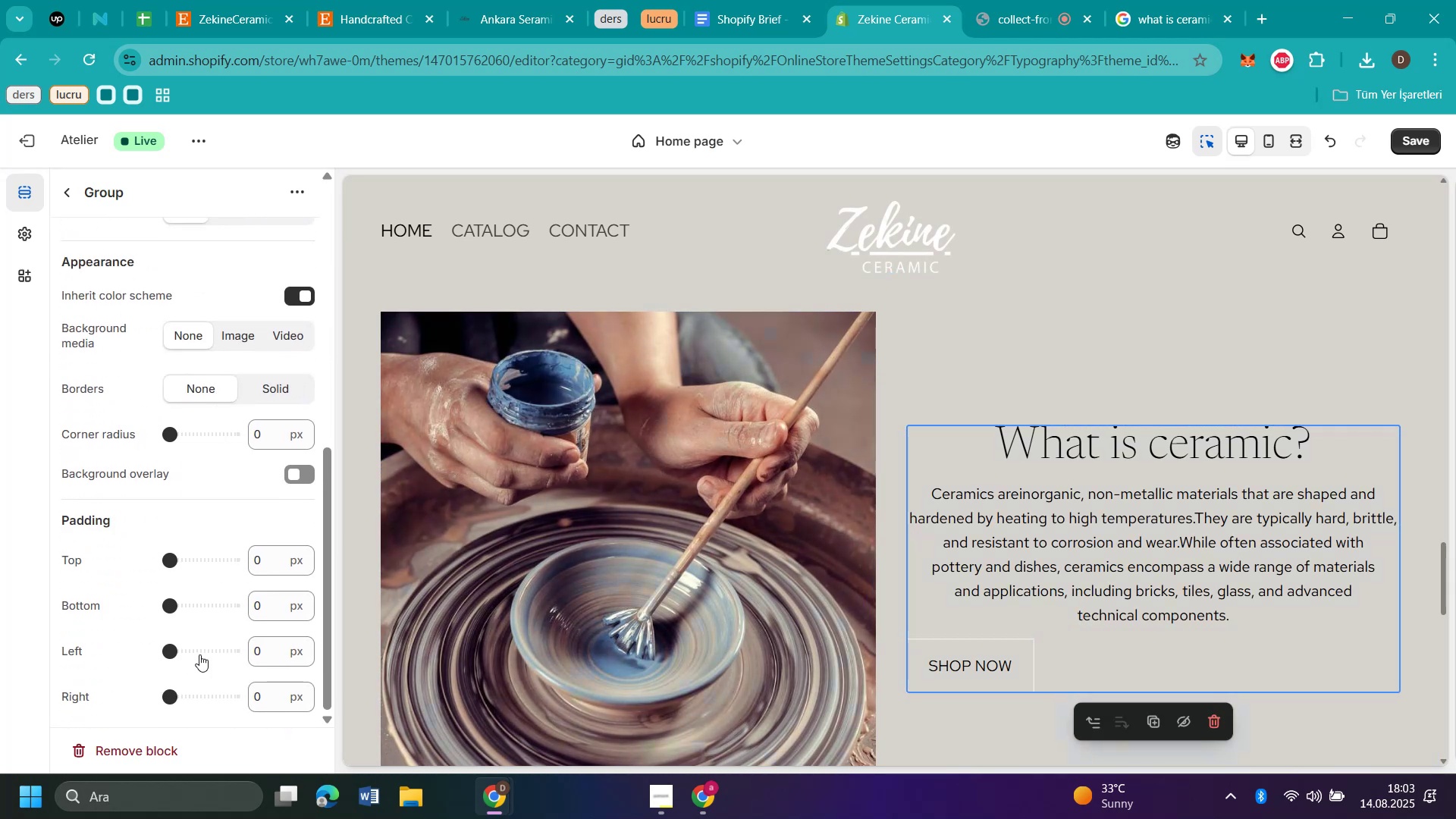 
scroll: coordinate [218, 534], scroll_direction: up, amount: 12.0
 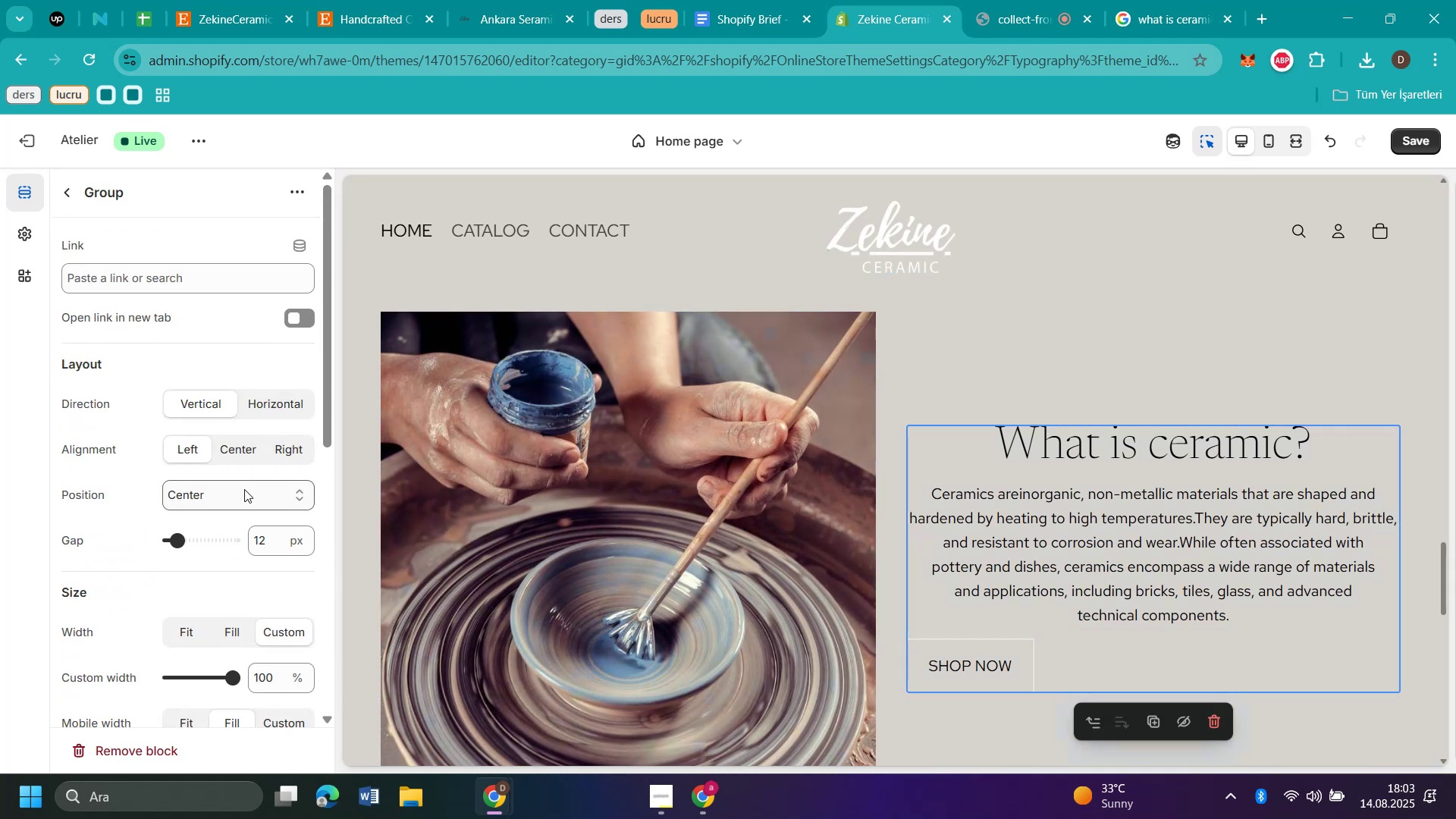 
left_click([246, 438])
 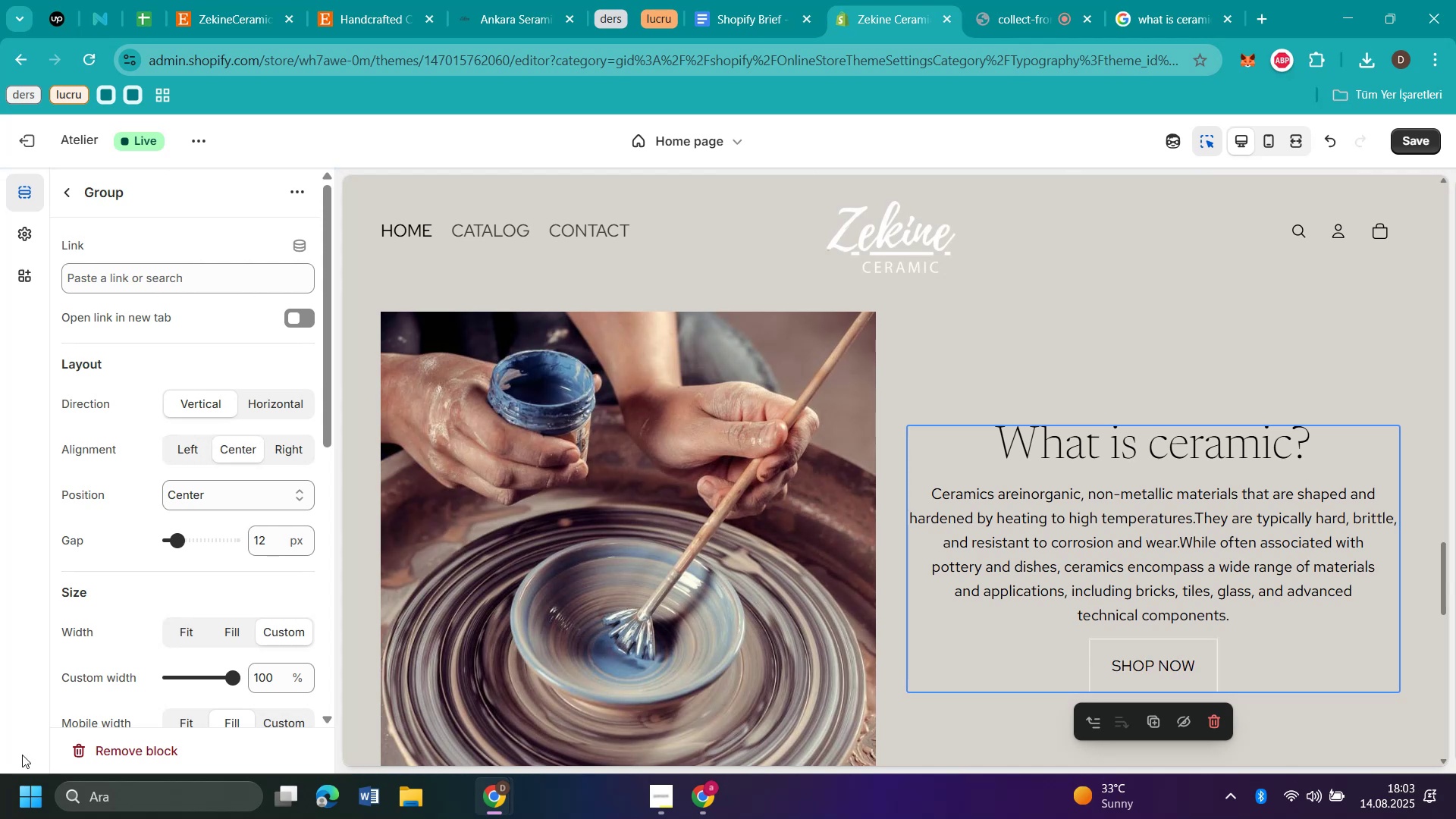 
wait(10.41)
 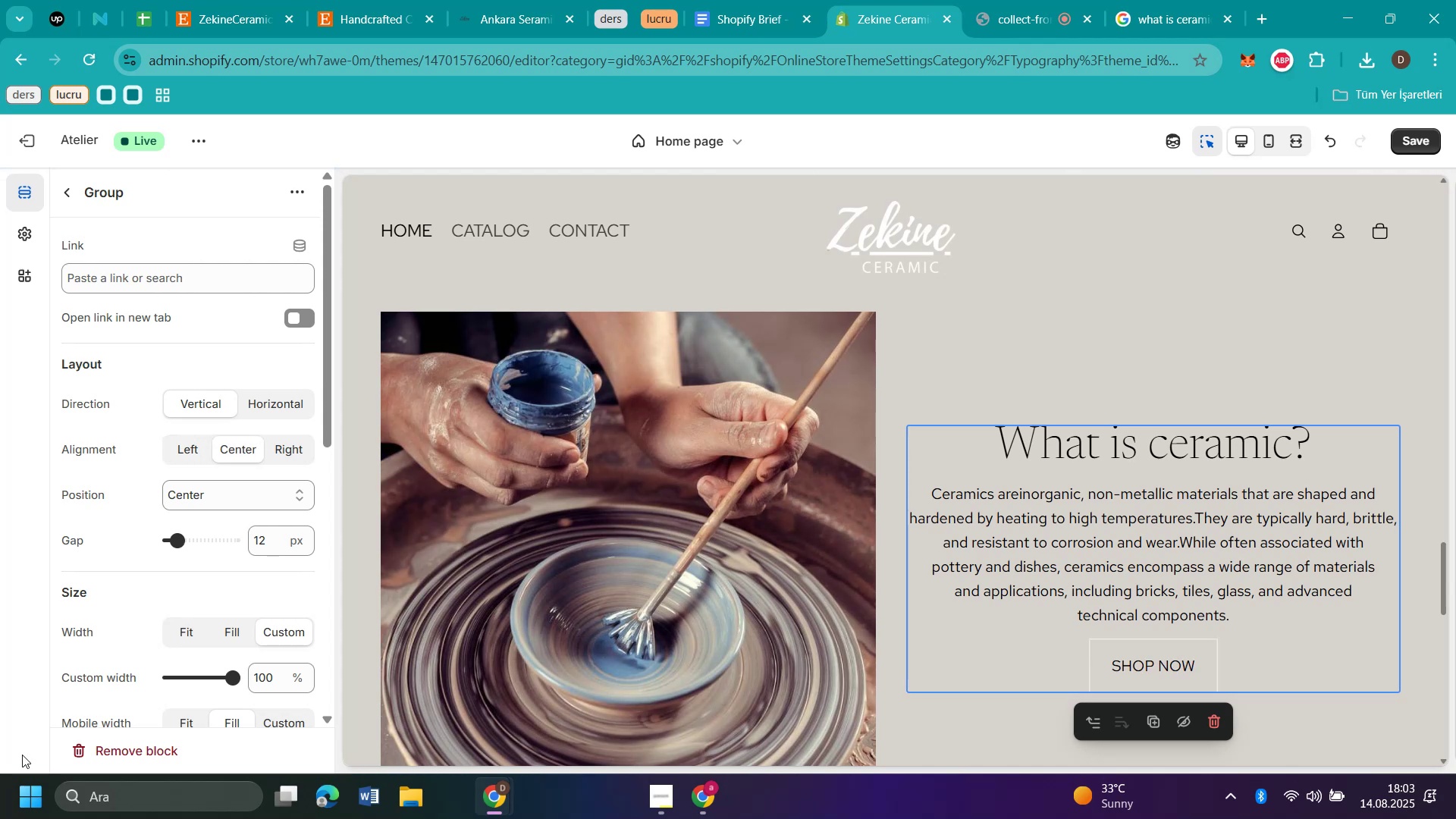 
left_click([1436, 140])
 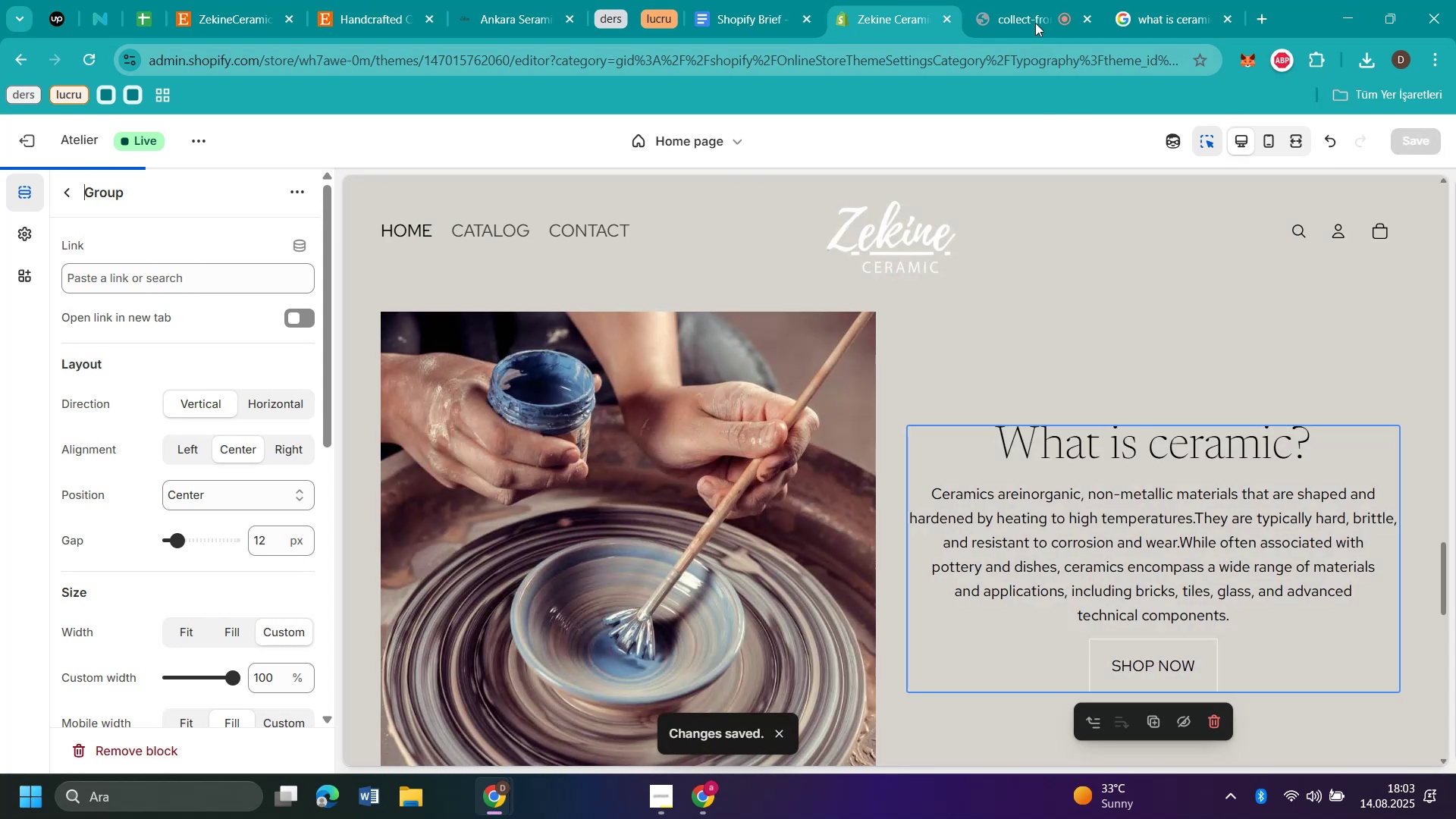 
left_click([1020, 6])
 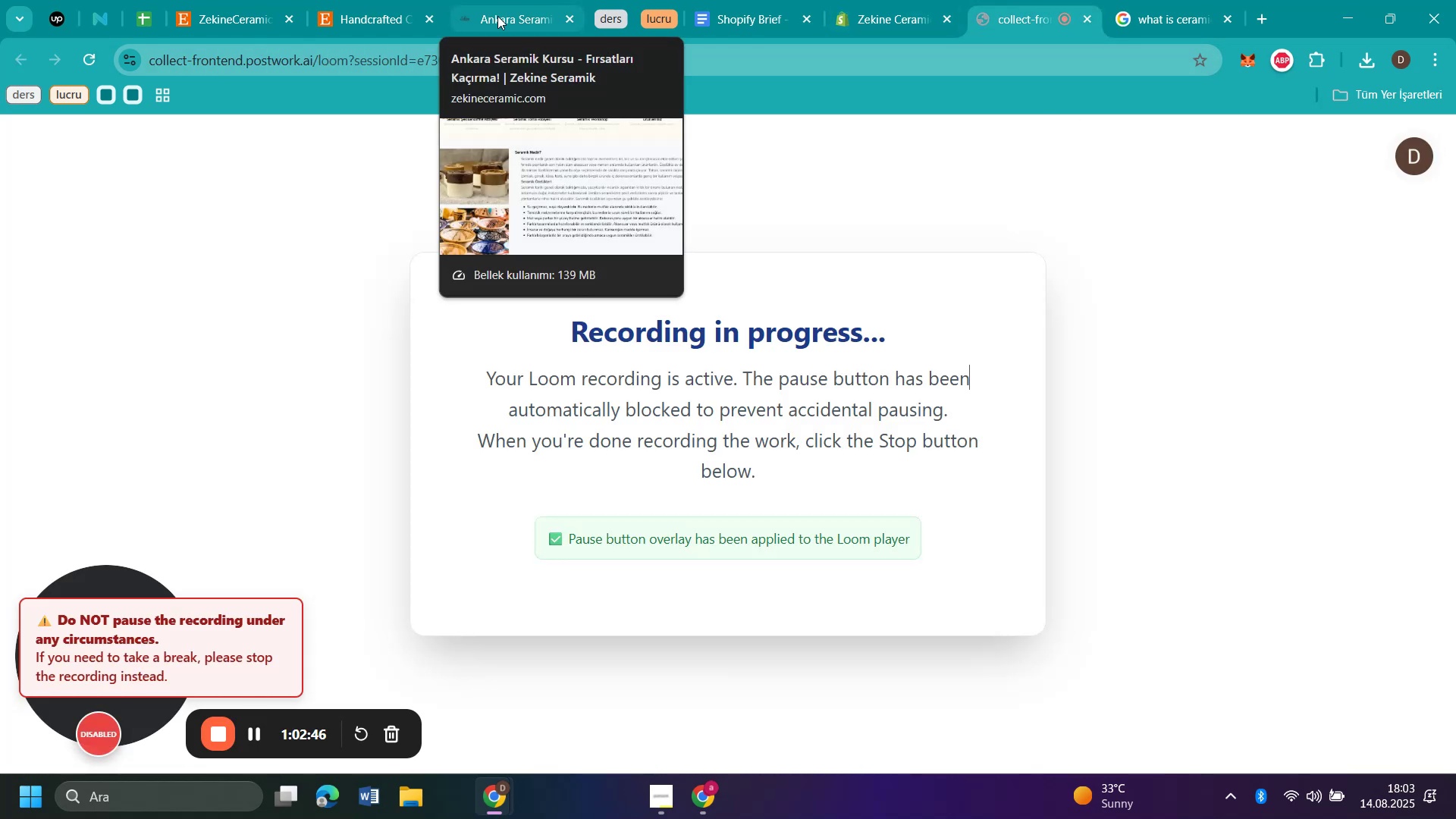 
left_click([497, 15])
 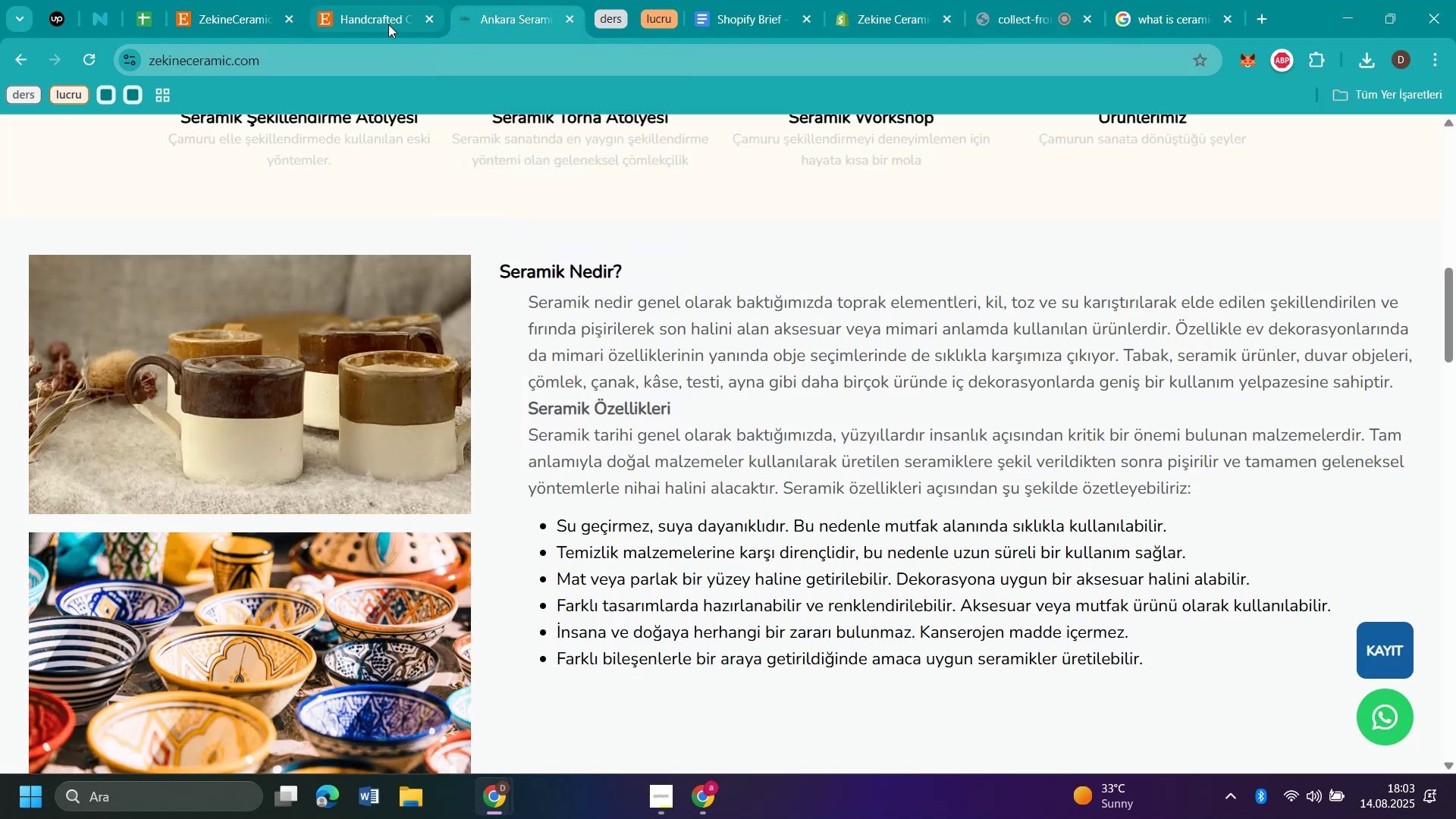 
left_click([387, 20])
 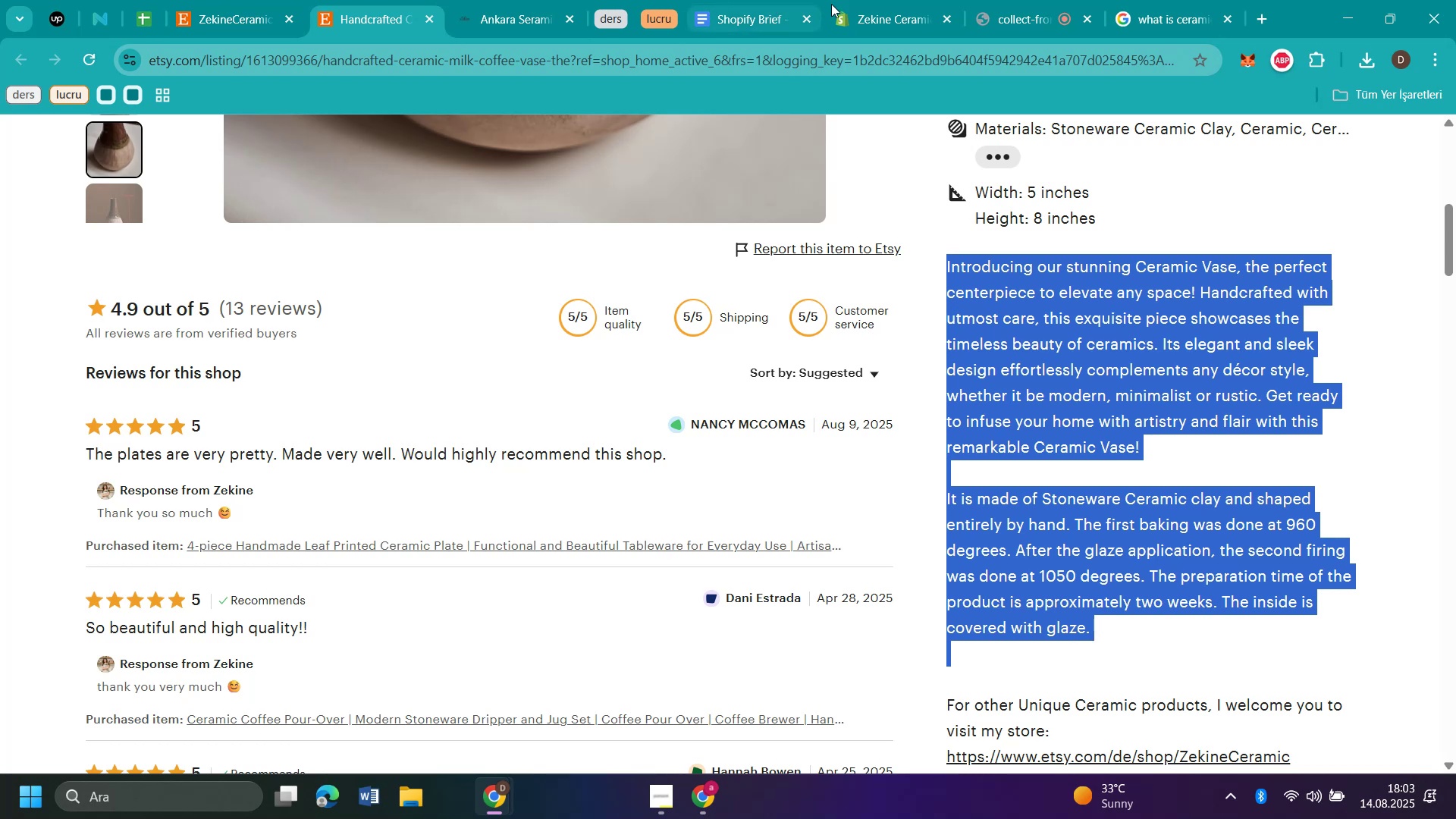 
left_click([861, 18])
 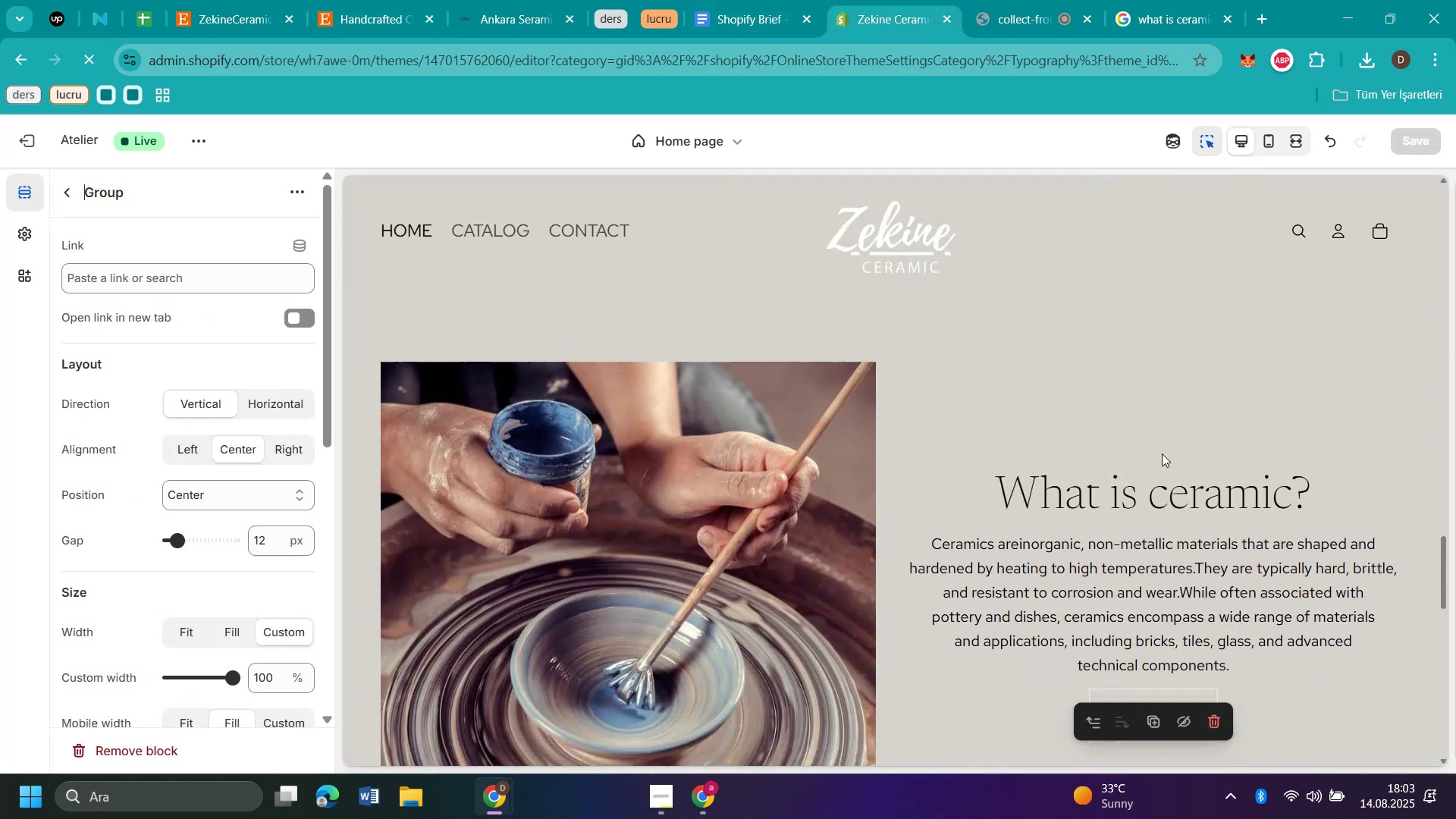 
scroll: coordinate [1171, 432], scroll_direction: none, amount: 0.0
 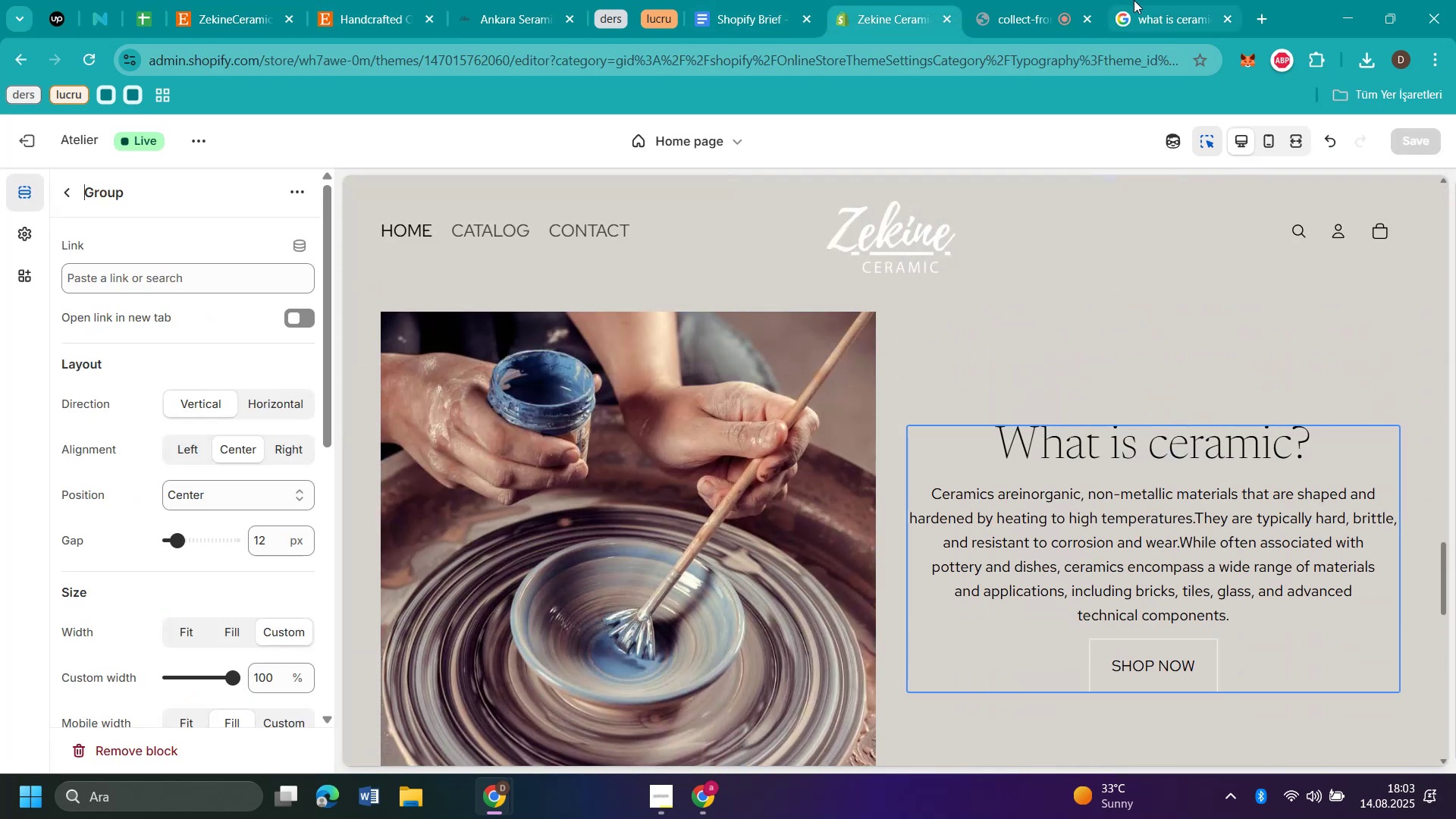 
left_click([1004, 23])
 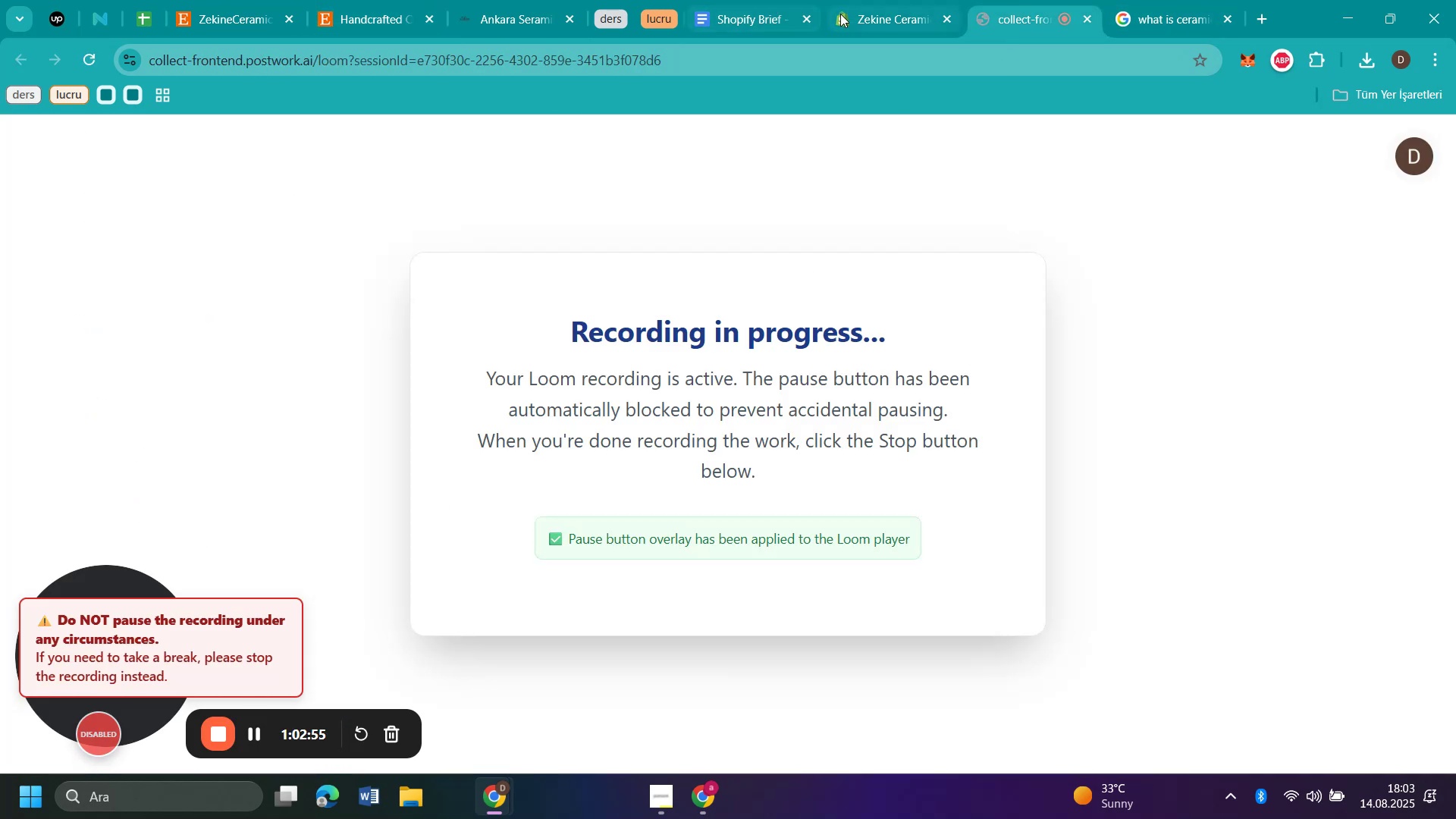 
left_click([879, 20])
 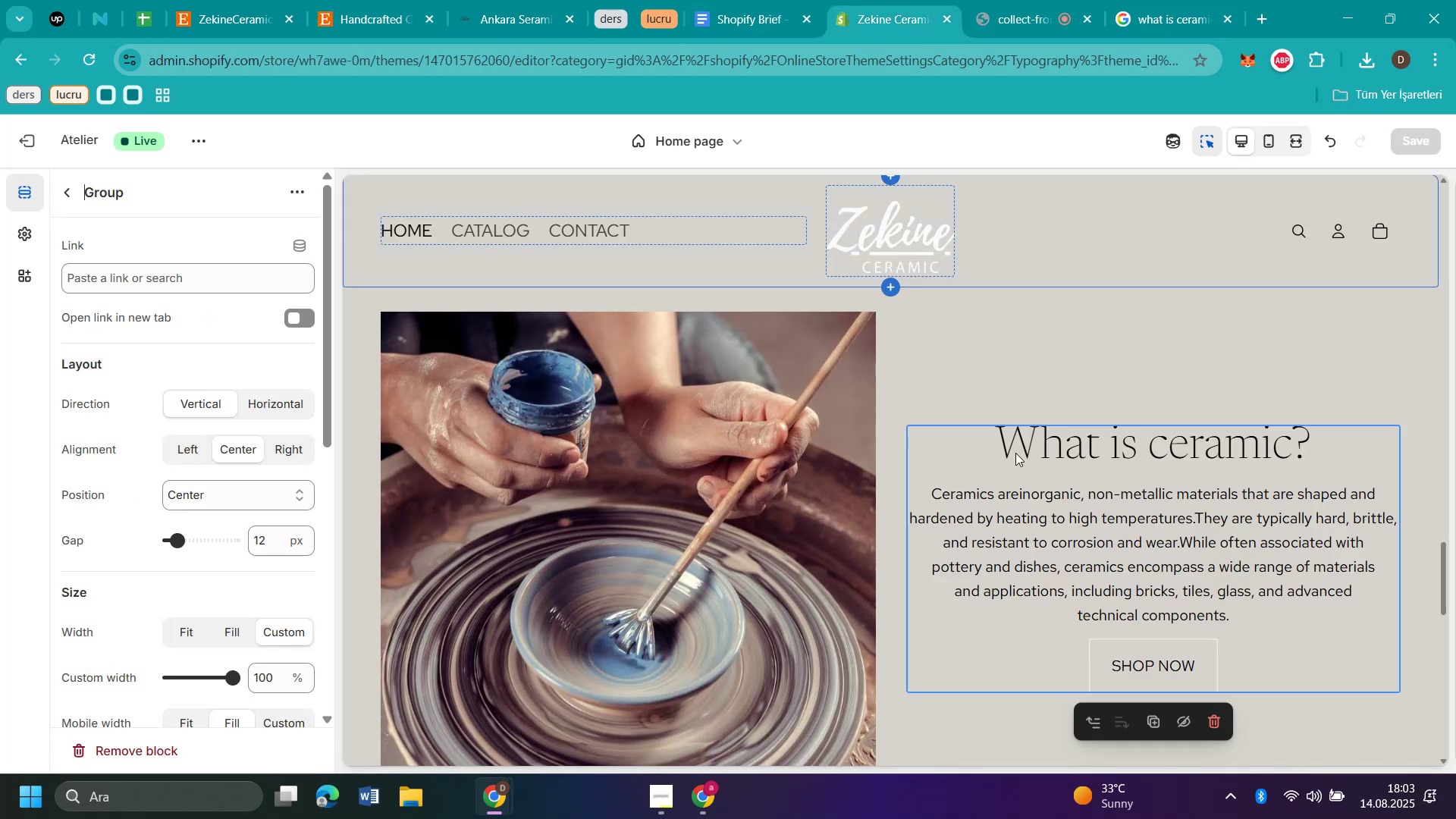 
scroll: coordinate [1015, 453], scroll_direction: down, amount: 11.0
 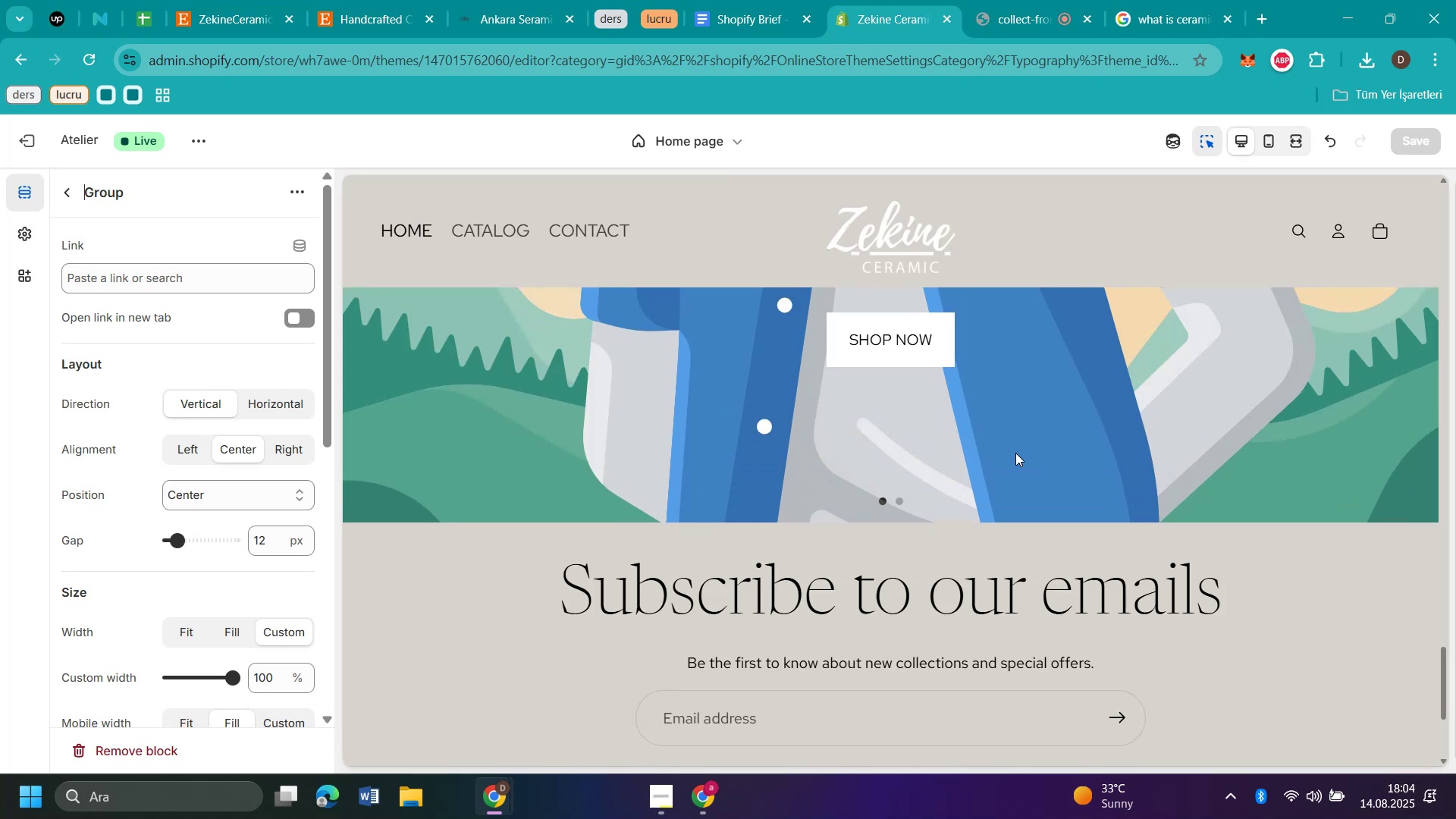 
scroll: coordinate [1015, 453], scroll_direction: up, amount: 11.0
 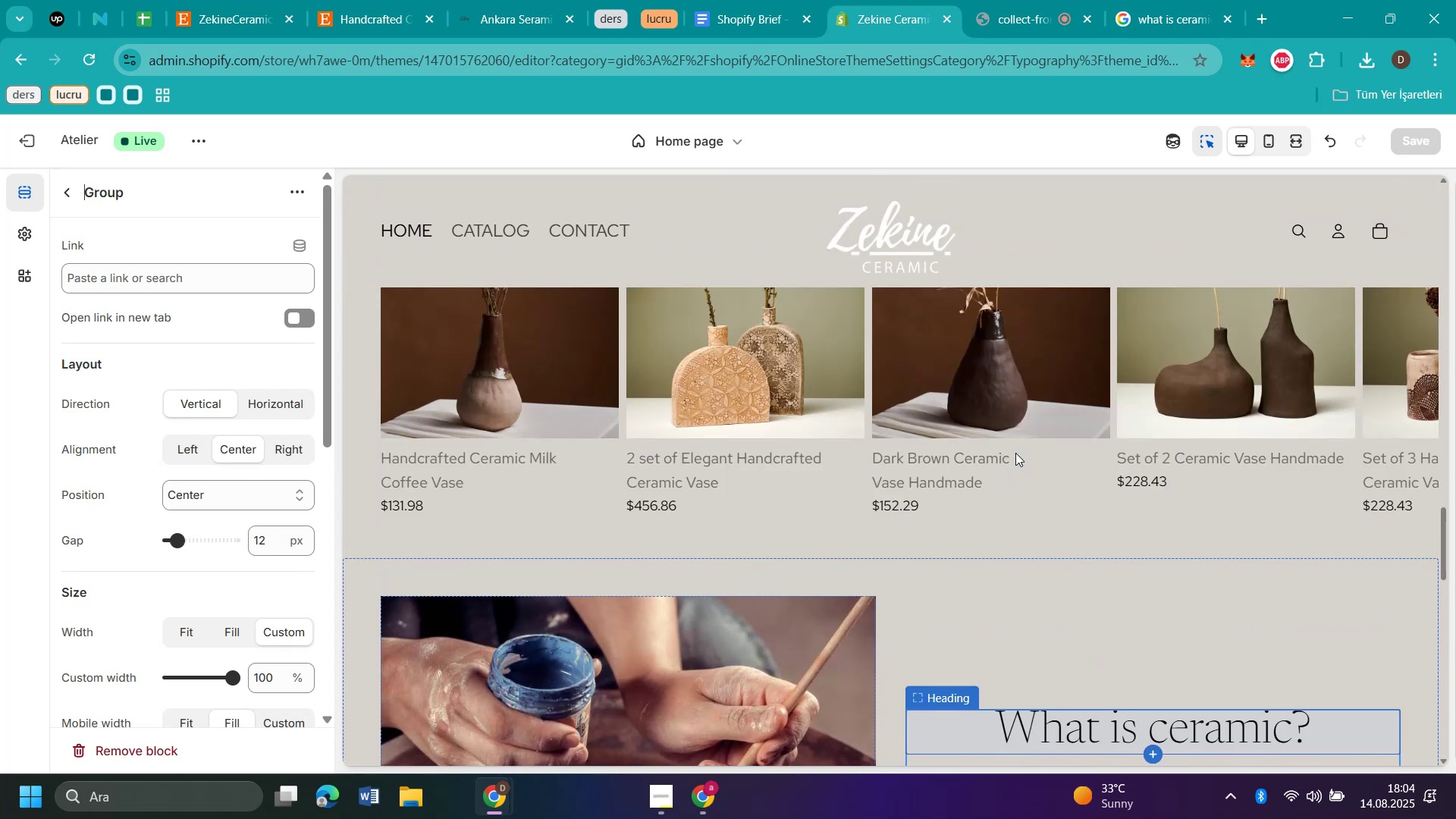 
scroll: coordinate [1015, 453], scroll_direction: down, amount: 3.0
 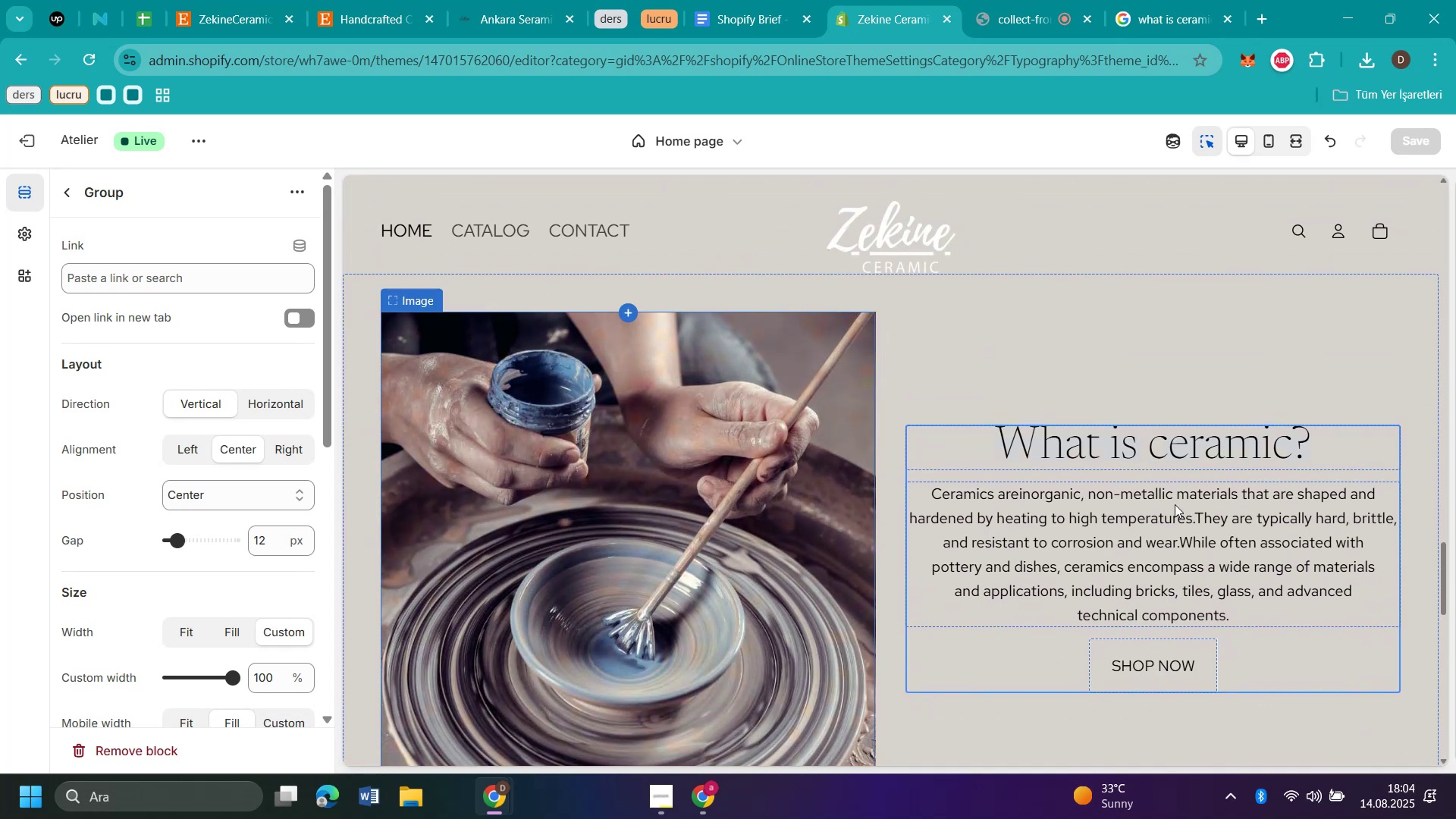 
scroll: coordinate [1235, 372], scroll_direction: up, amount: 46.0
 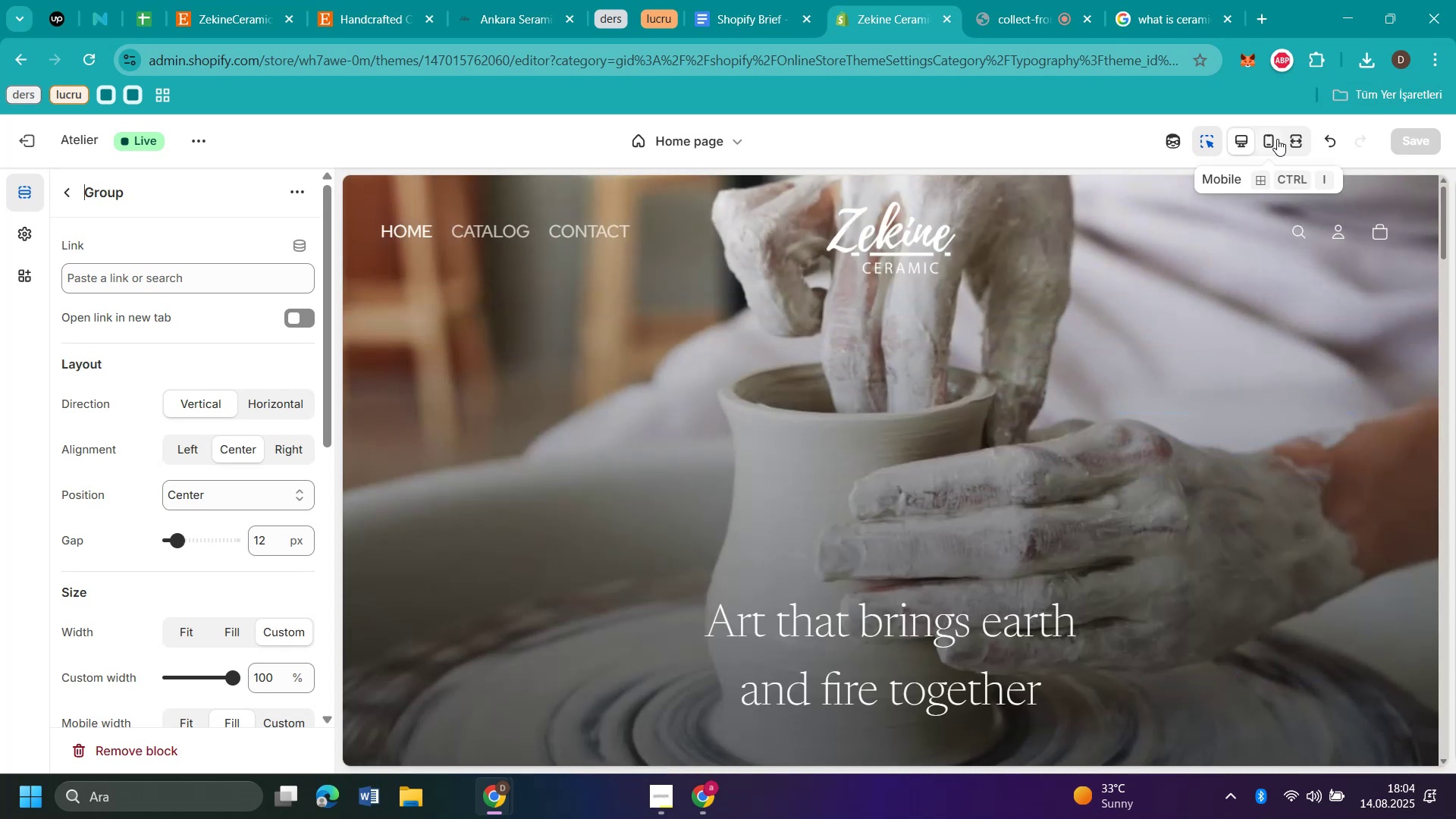 
left_click([1279, 140])
 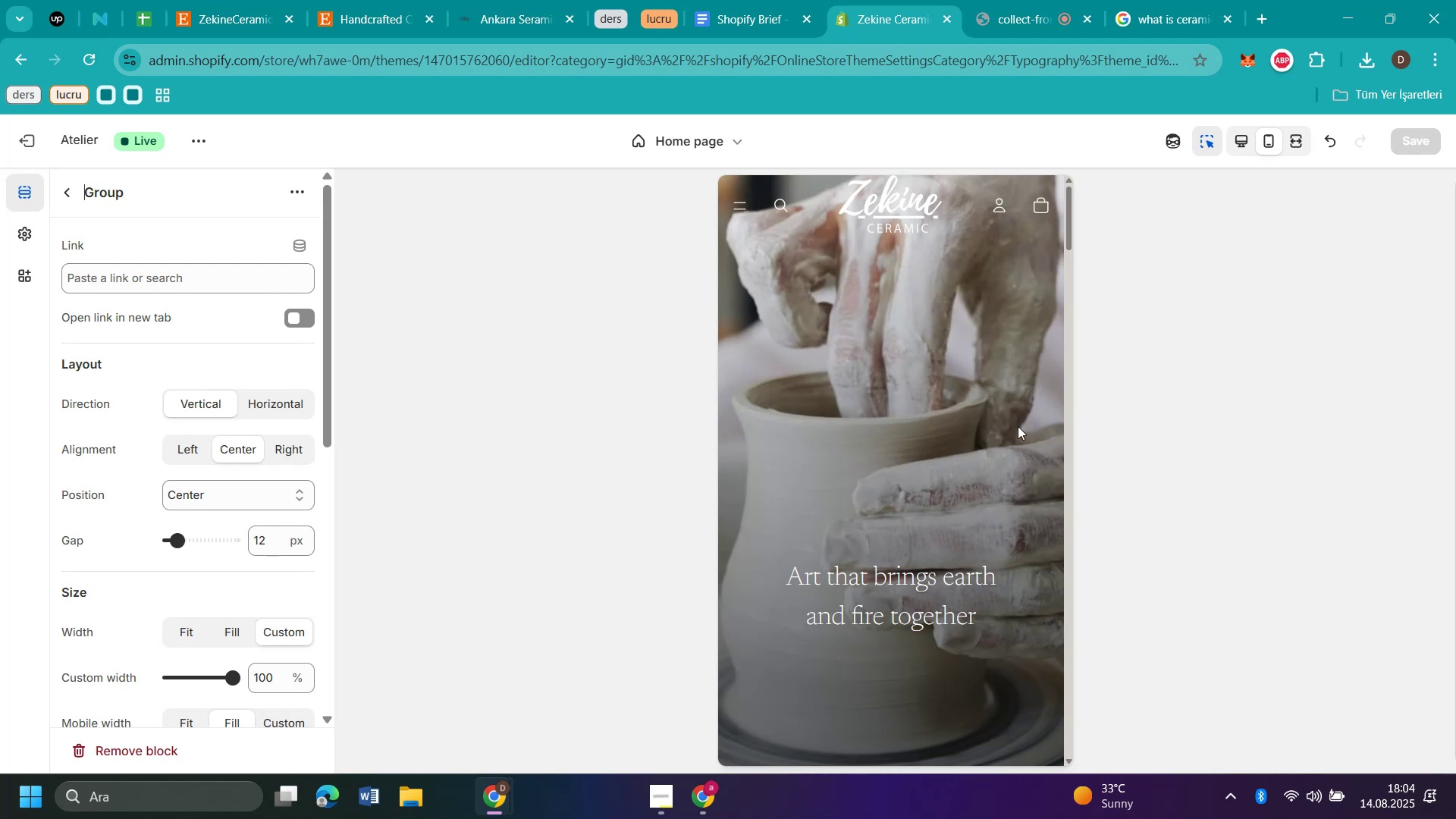 
scroll: coordinate [995, 438], scroll_direction: down, amount: 24.0
 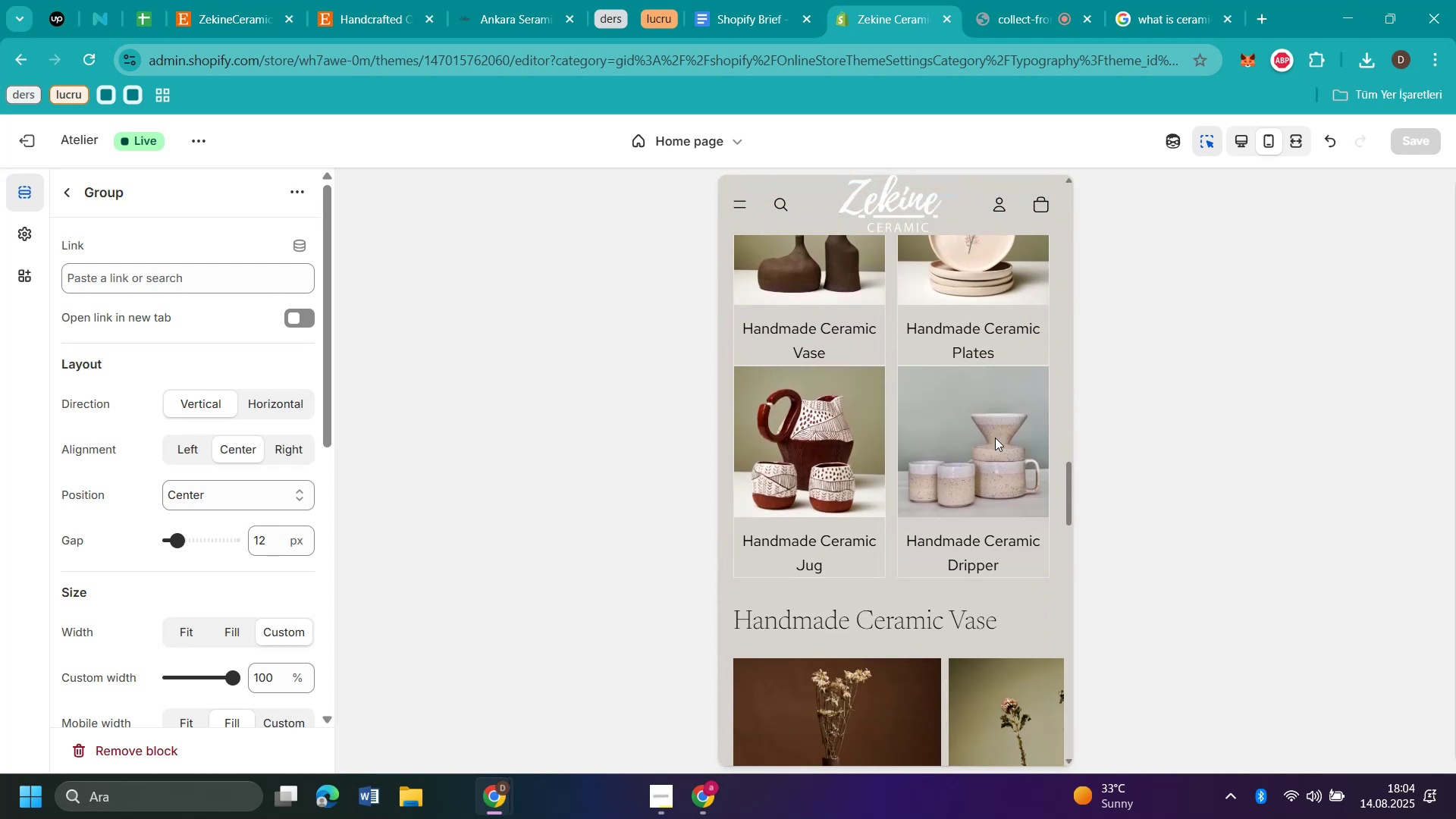 
scroll: coordinate [995, 438], scroll_direction: up, amount: 2.0
 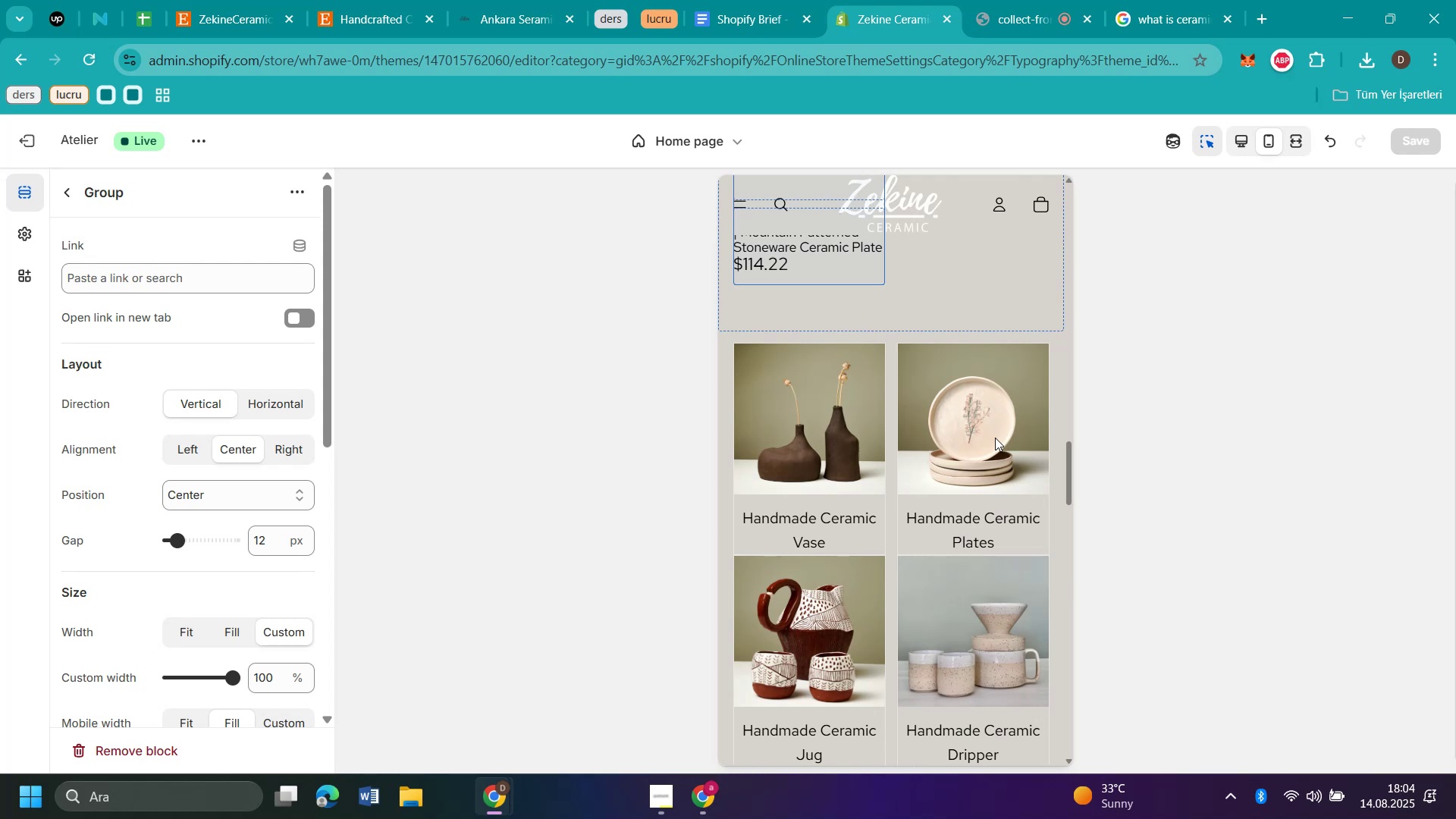 
scroll: coordinate [995, 438], scroll_direction: down, amount: 5.0
 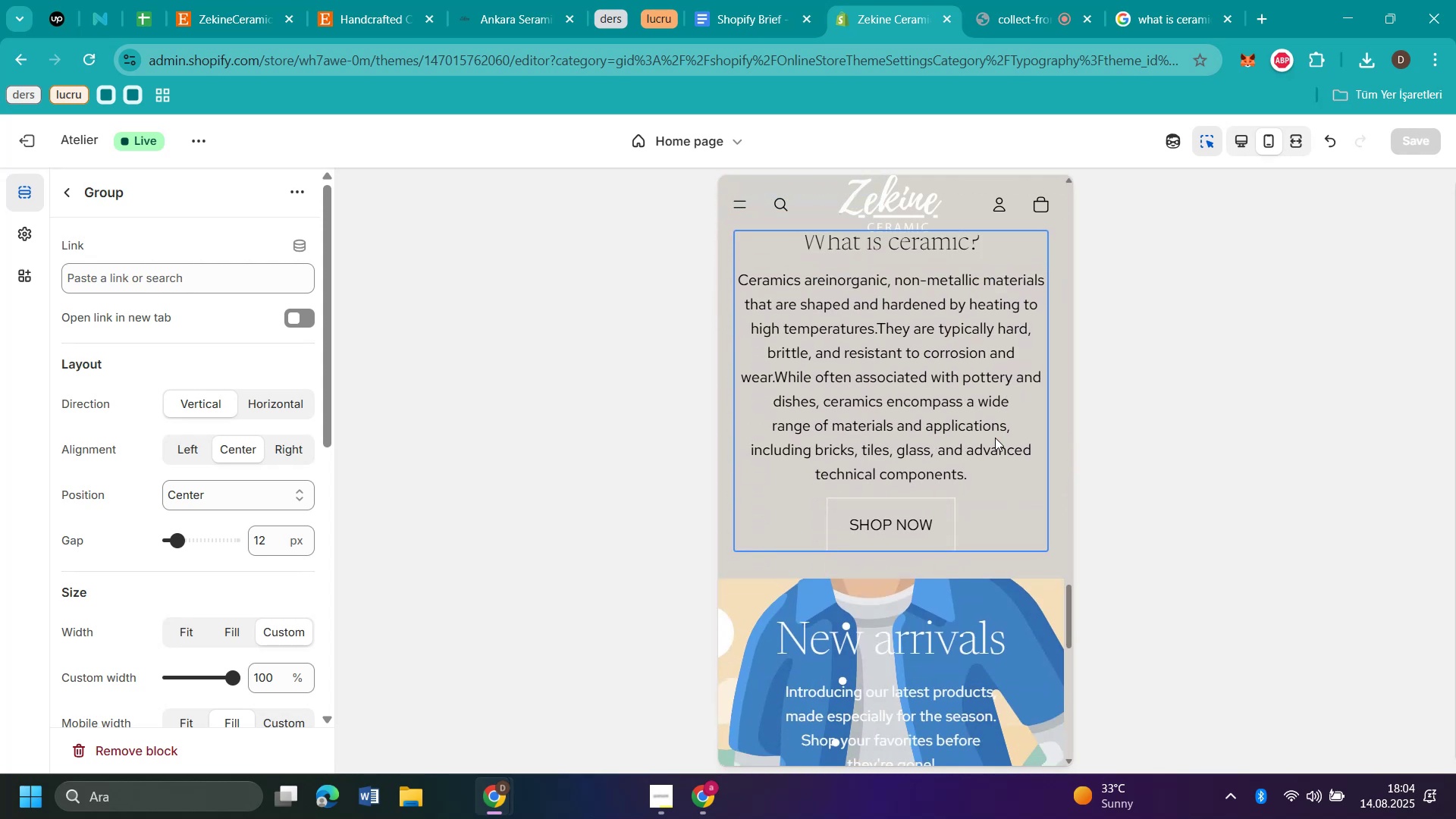 
scroll: coordinate [995, 438], scroll_direction: up, amount: 3.0
 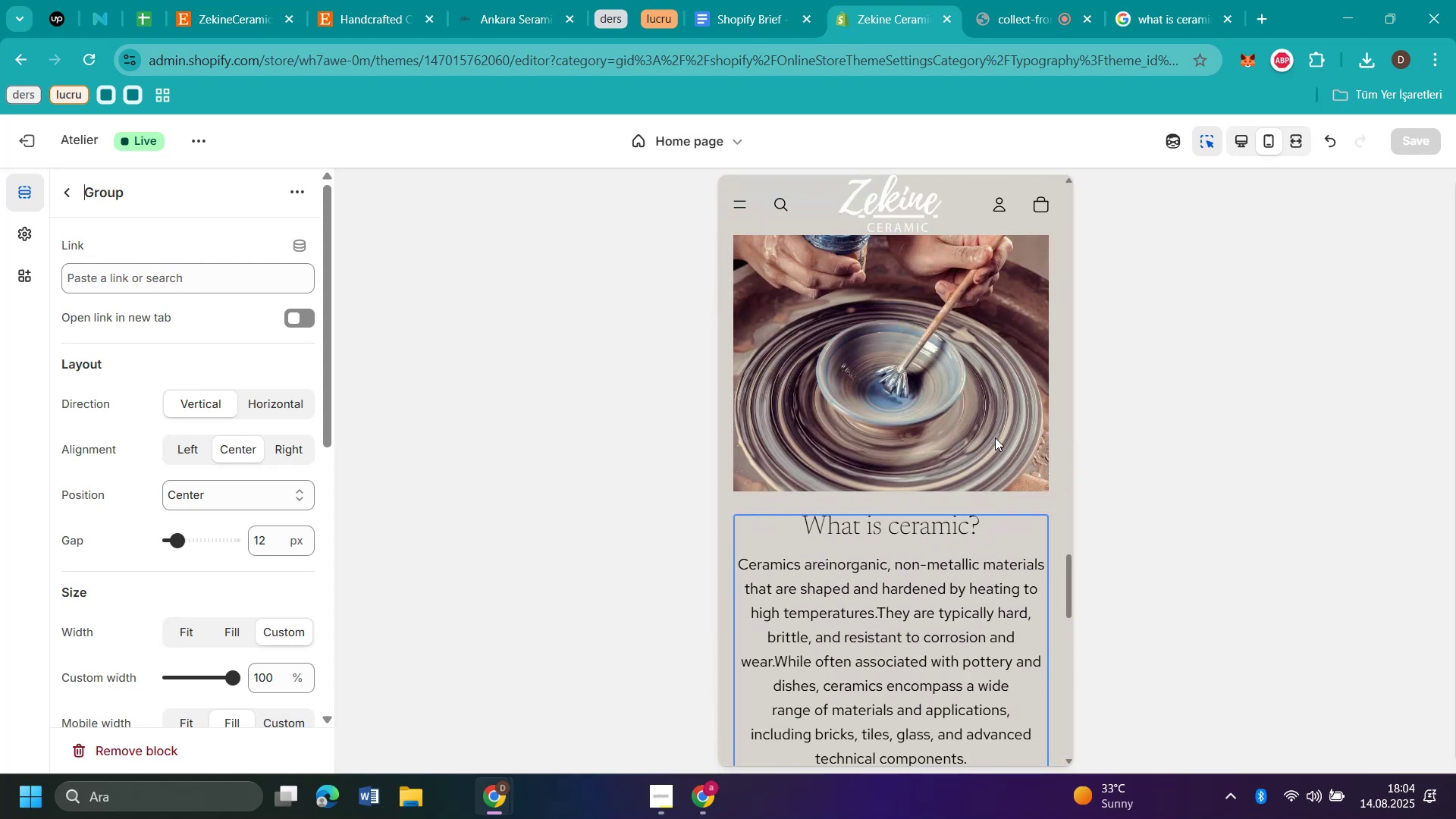 
scroll: coordinate [995, 438], scroll_direction: down, amount: 8.0
 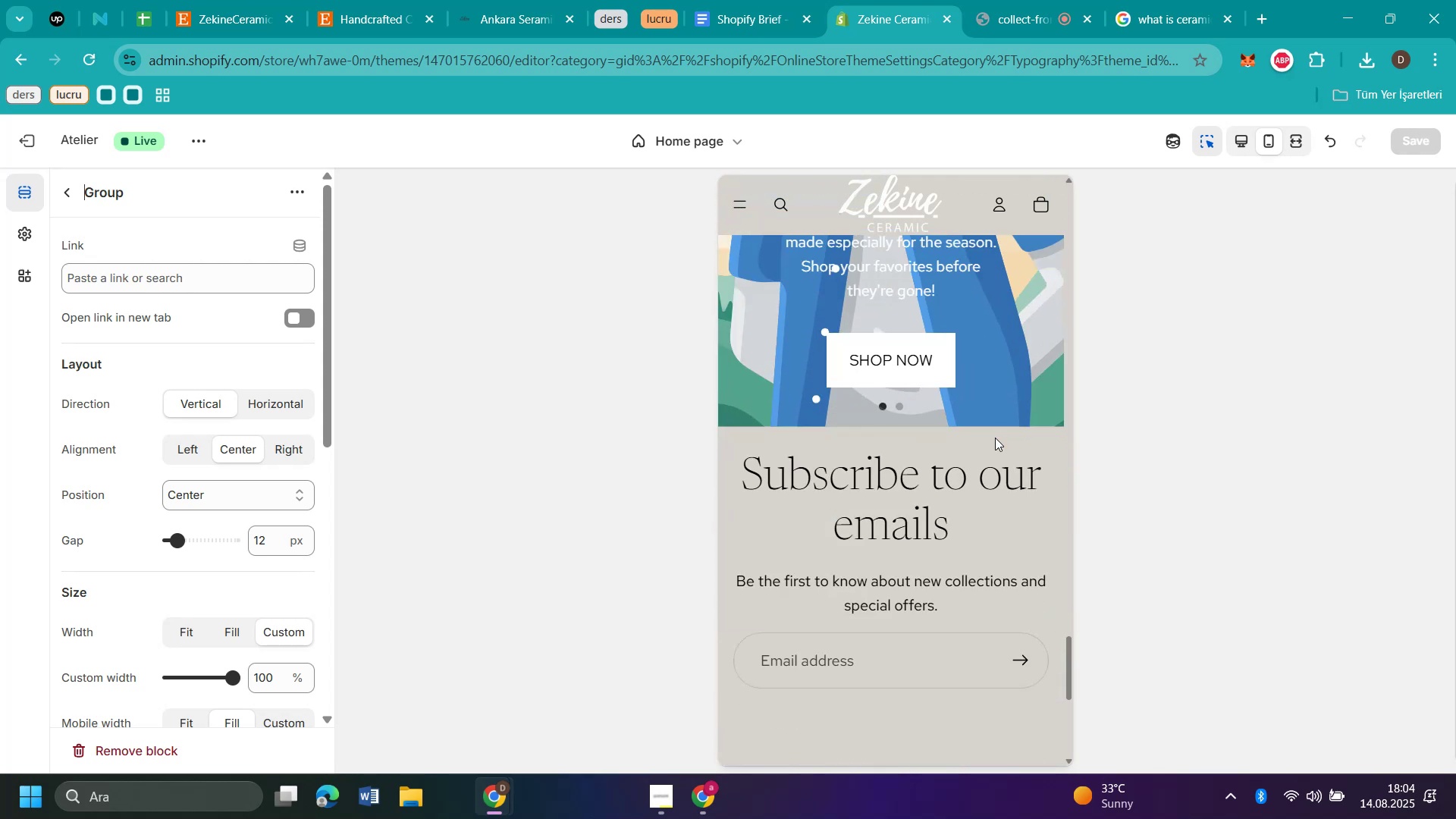 
scroll: coordinate [987, 374], scroll_direction: up, amount: 12.0
 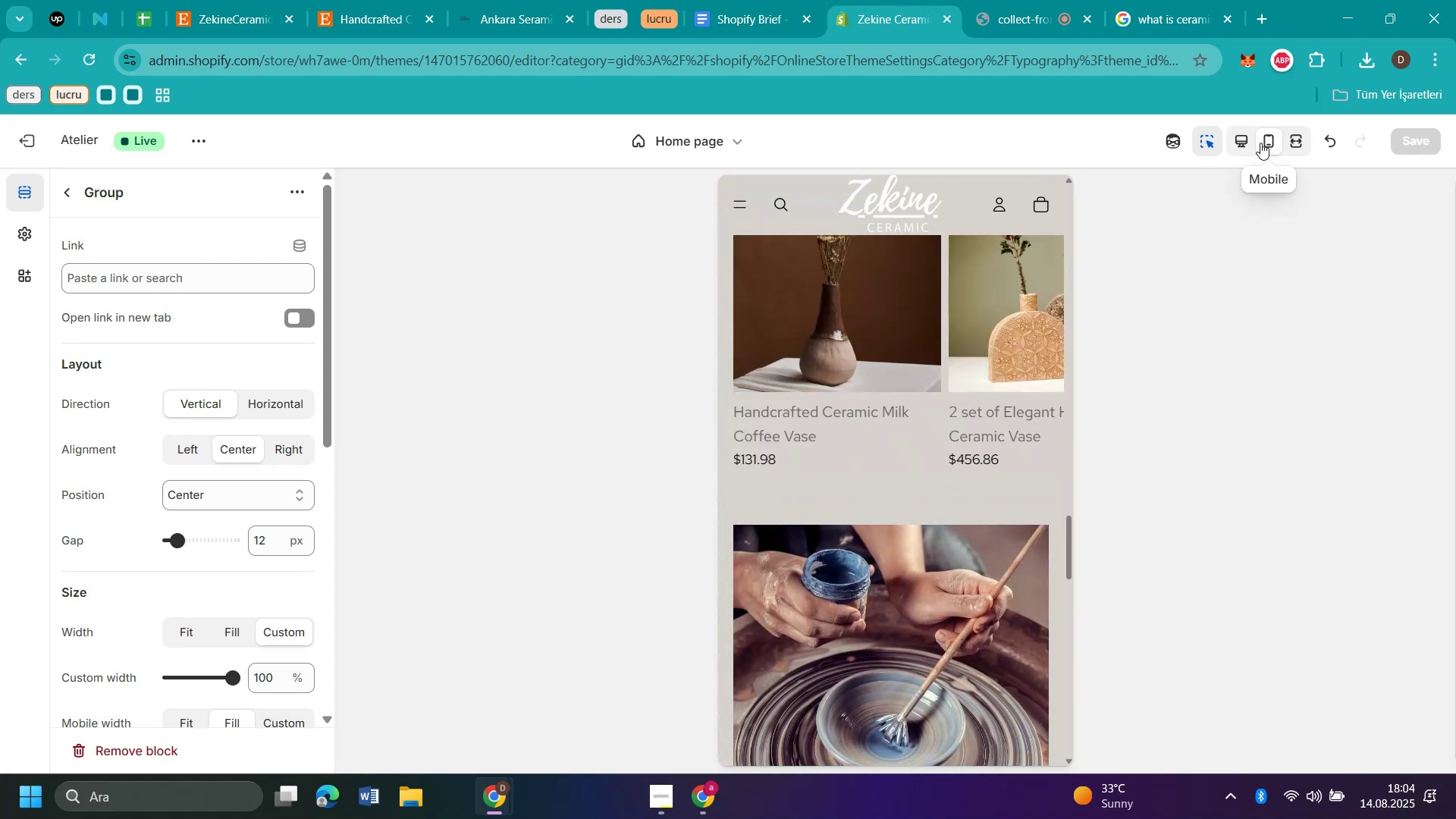 
left_click([1244, 144])
 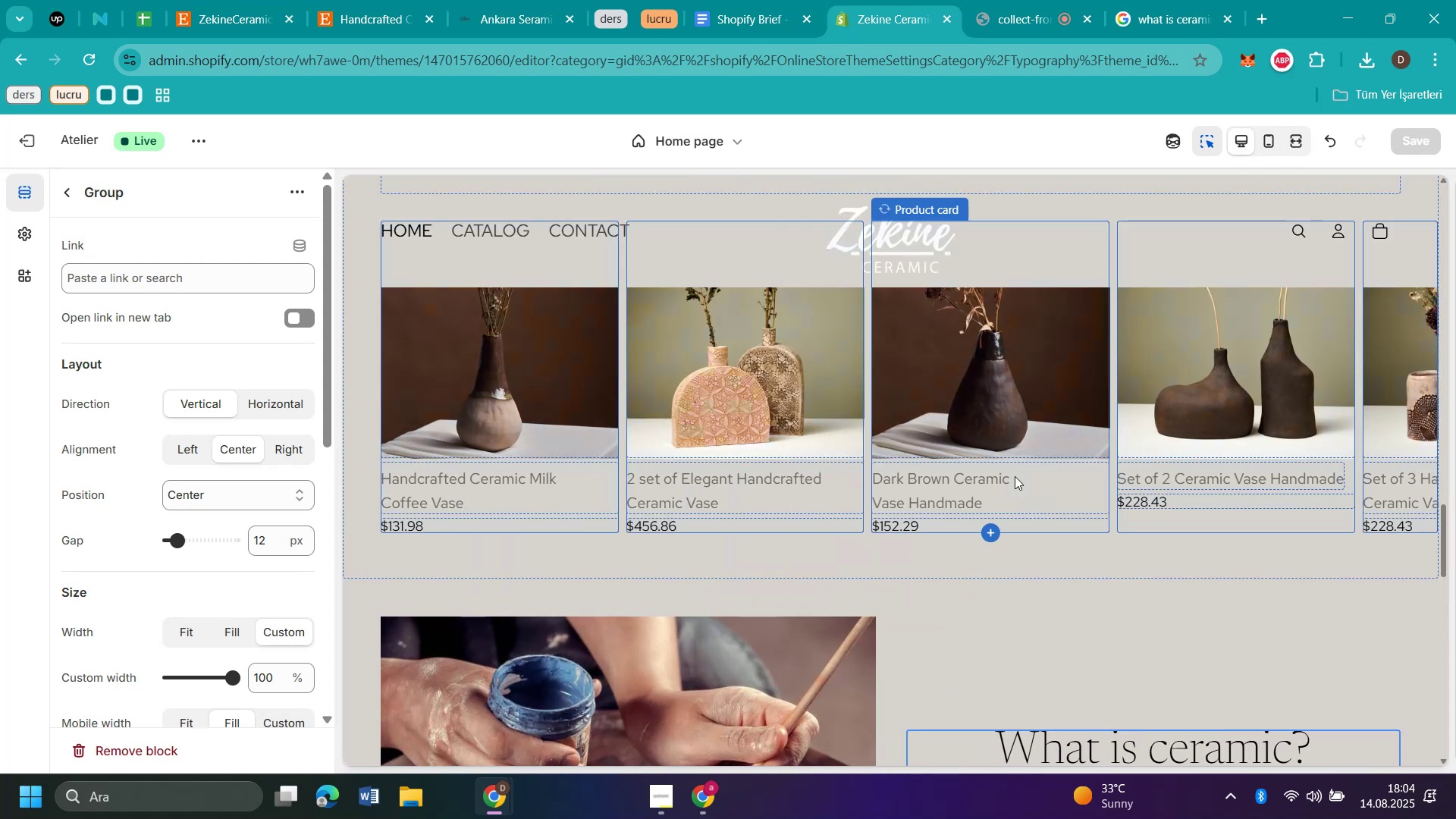 
scroll: coordinate [1097, 467], scroll_direction: up, amount: 5.0
 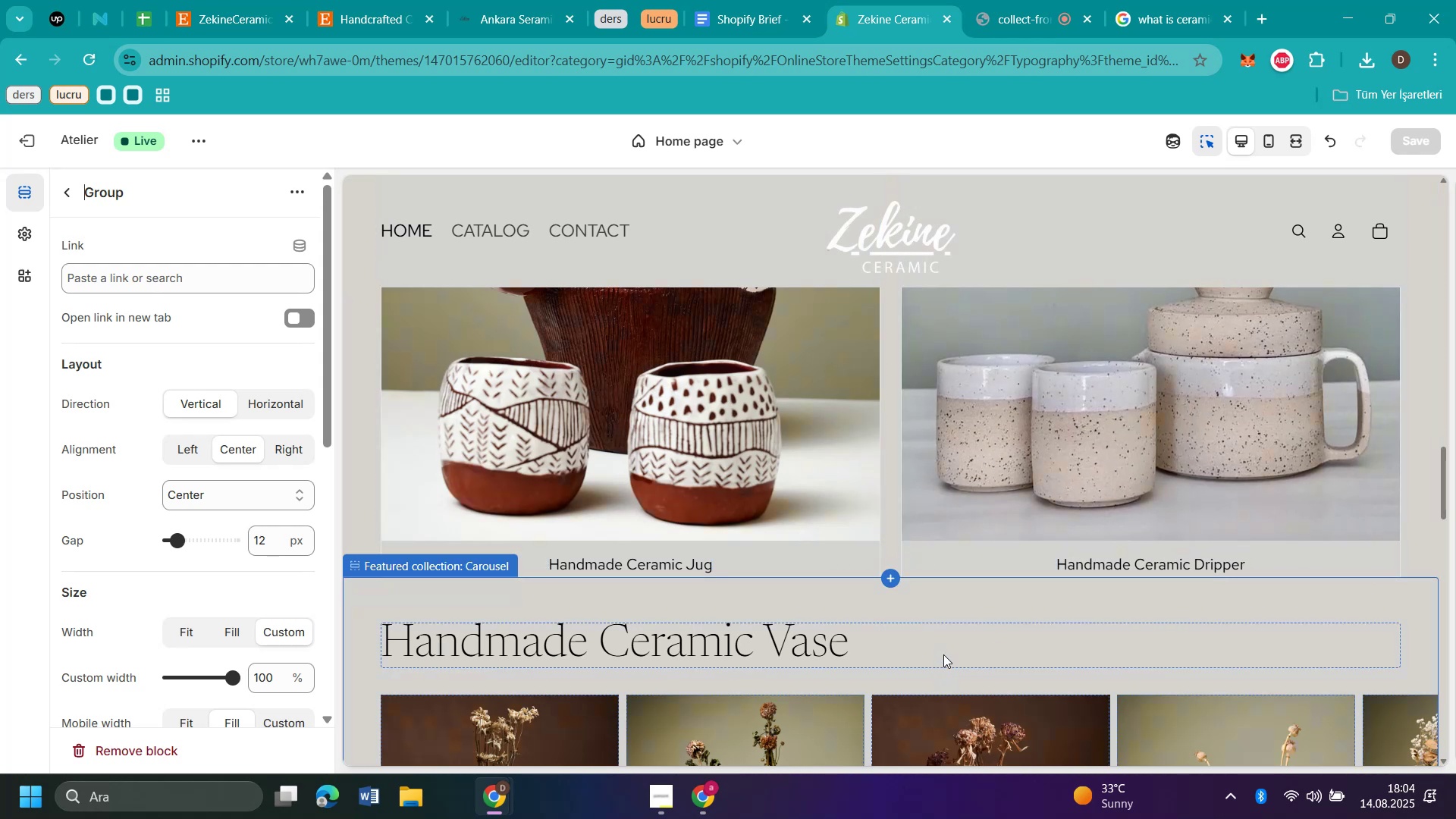 
scroll: coordinate [1431, 621], scroll_direction: down, amount: 2.0
 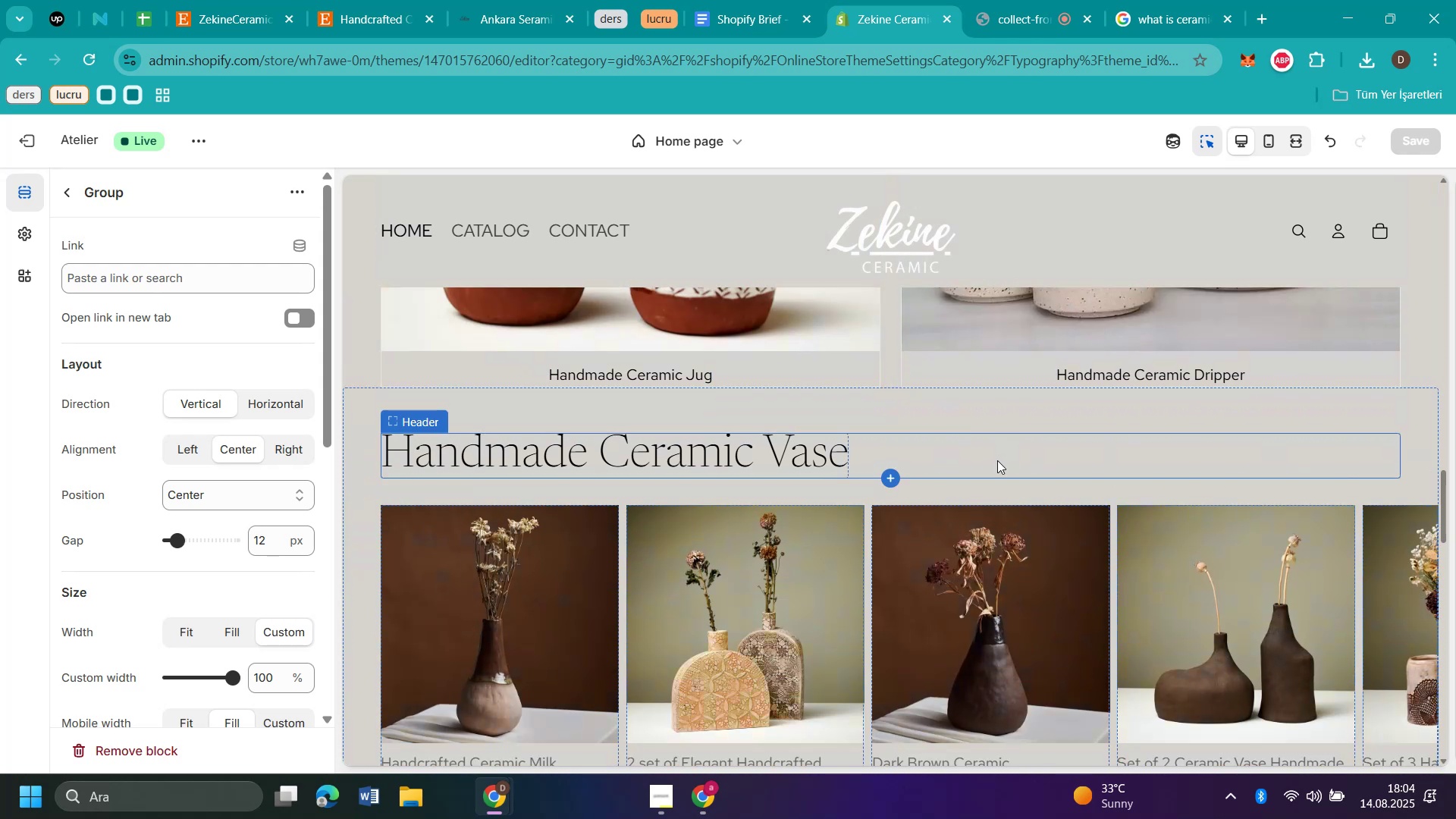 
left_click([944, 489])
 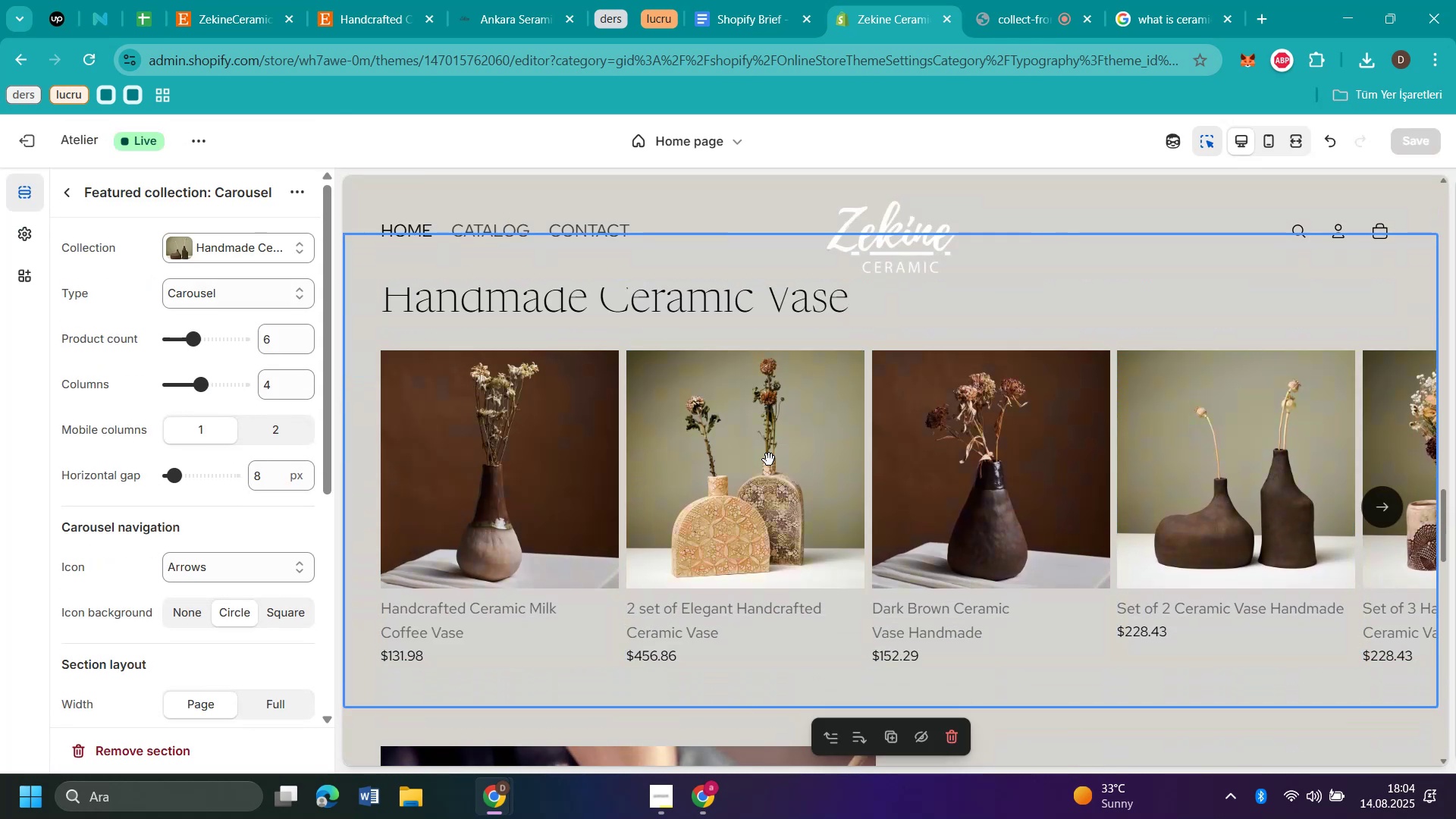 
scroll: coordinate [1086, 493], scroll_direction: up, amount: 18.0
 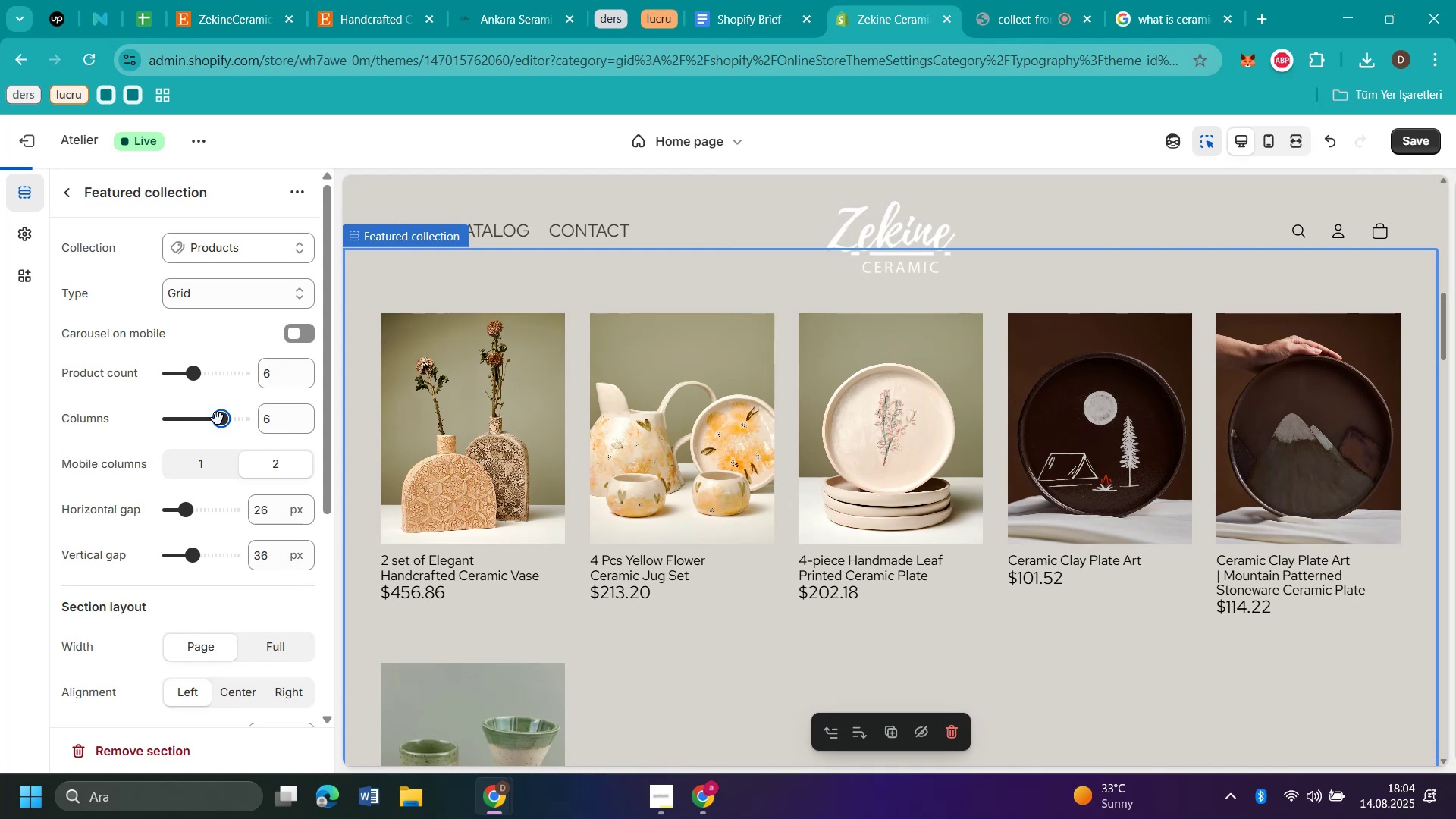 
wait(16.17)
 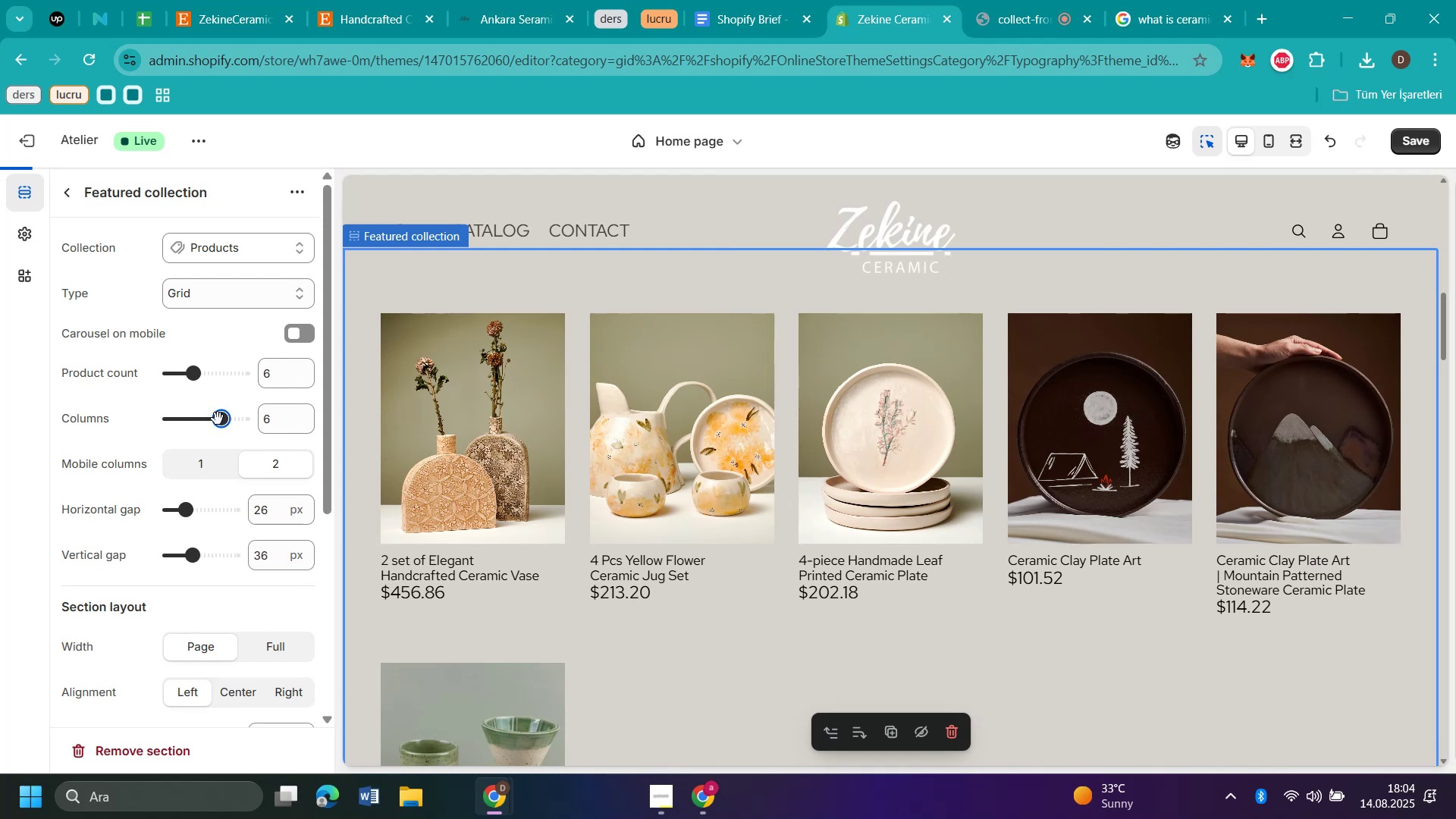 
left_click([1400, 135])
 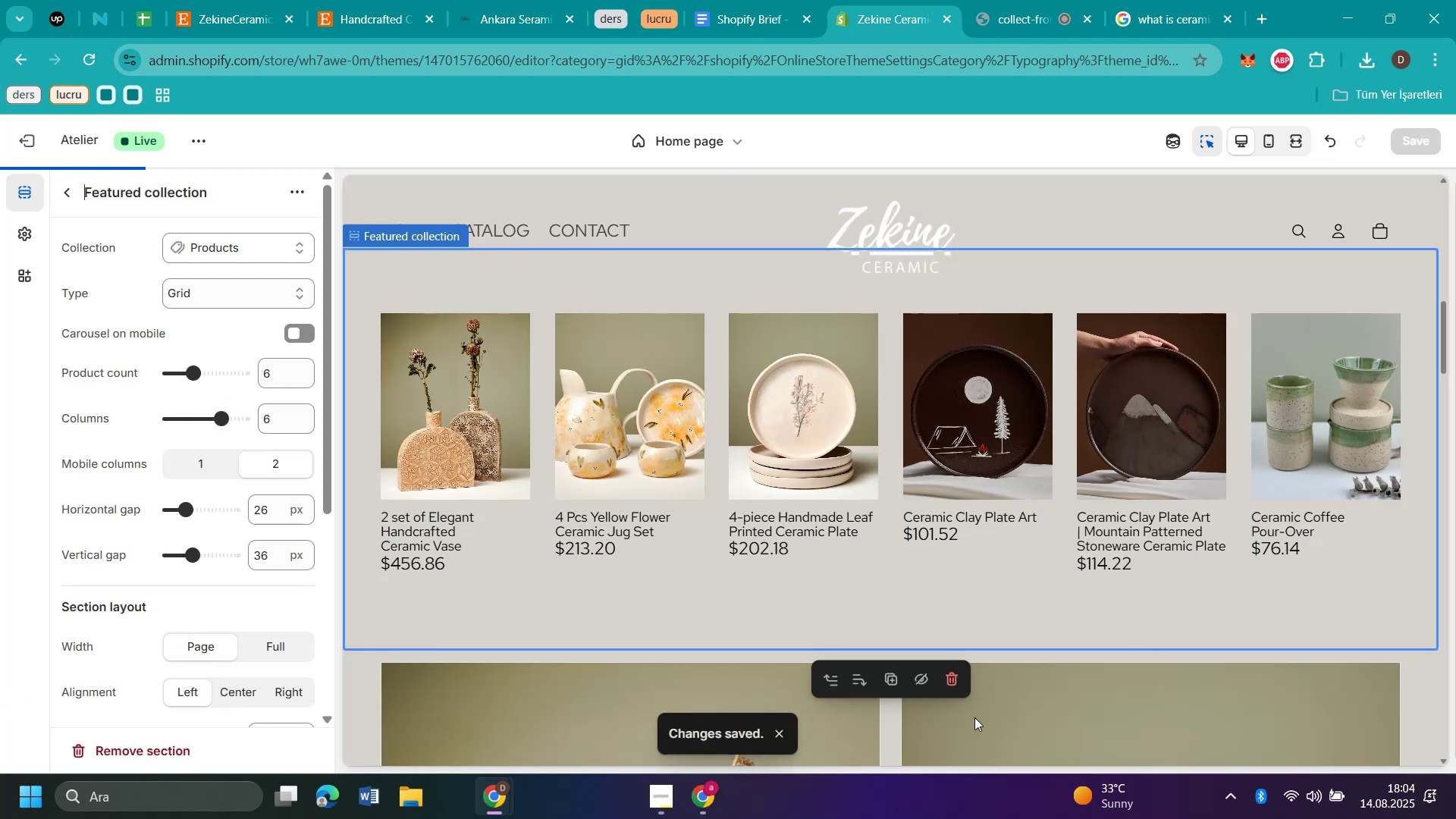 